 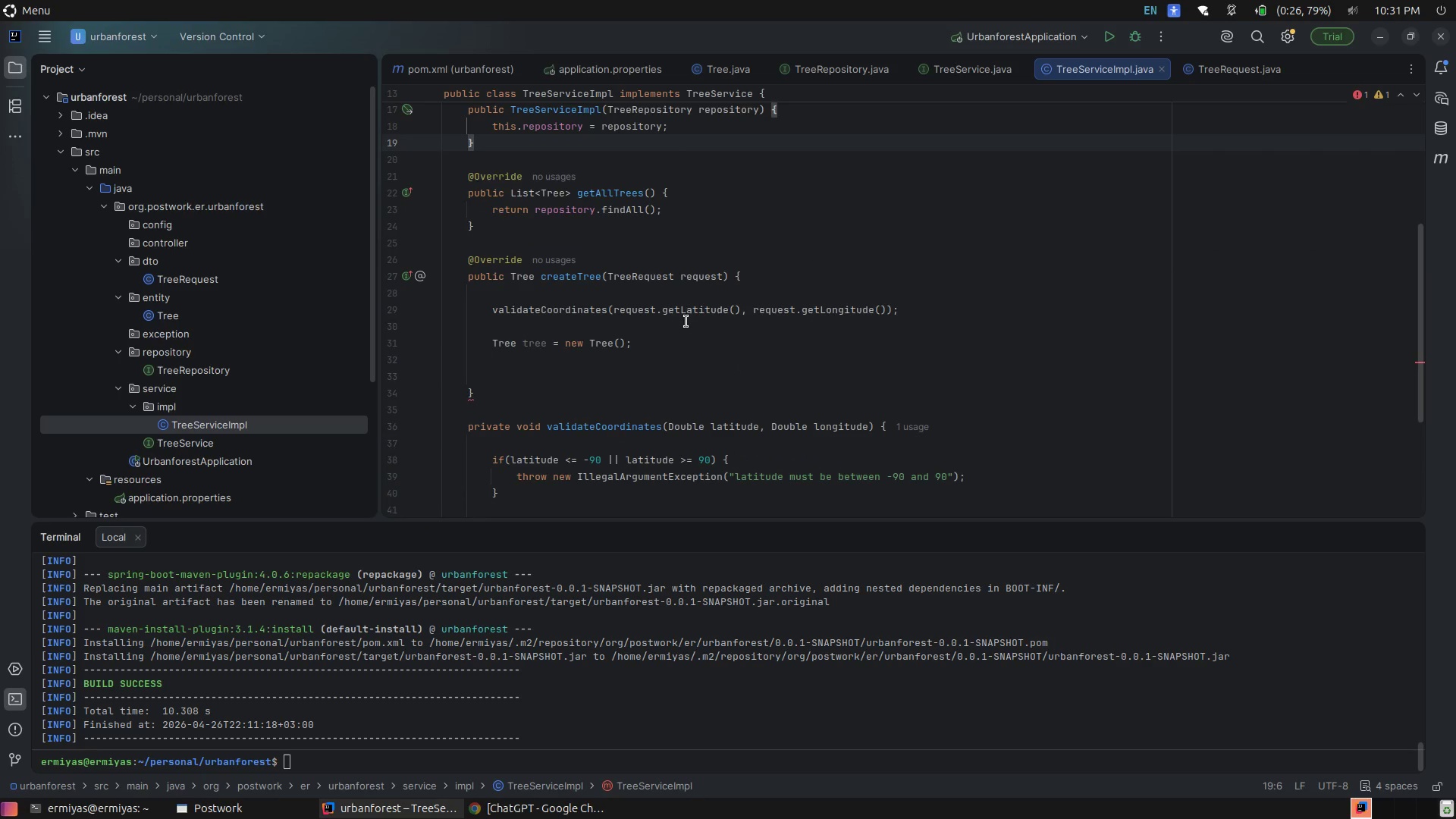 
double_click([252, 442])
 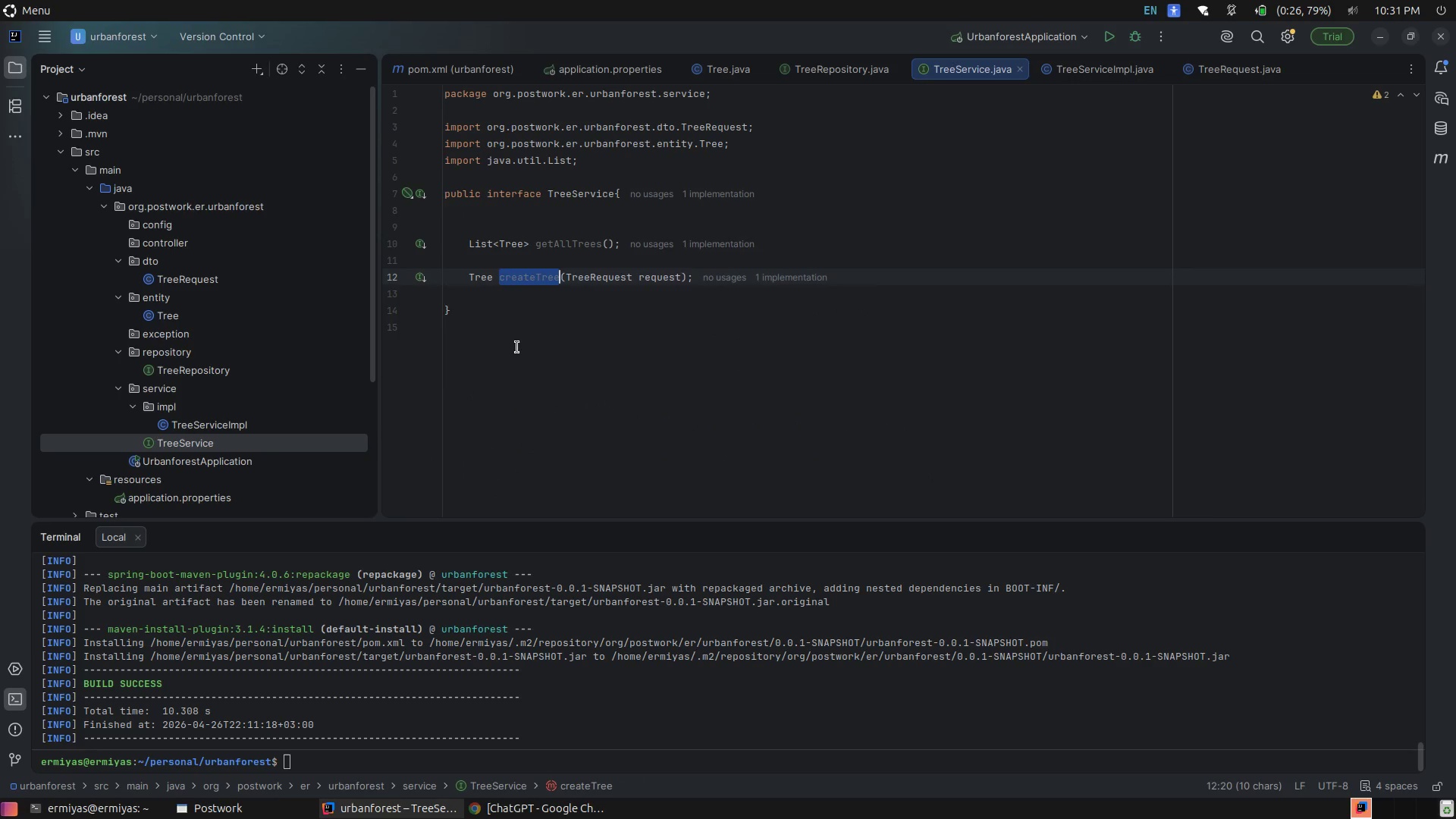 
left_click([528, 340])
 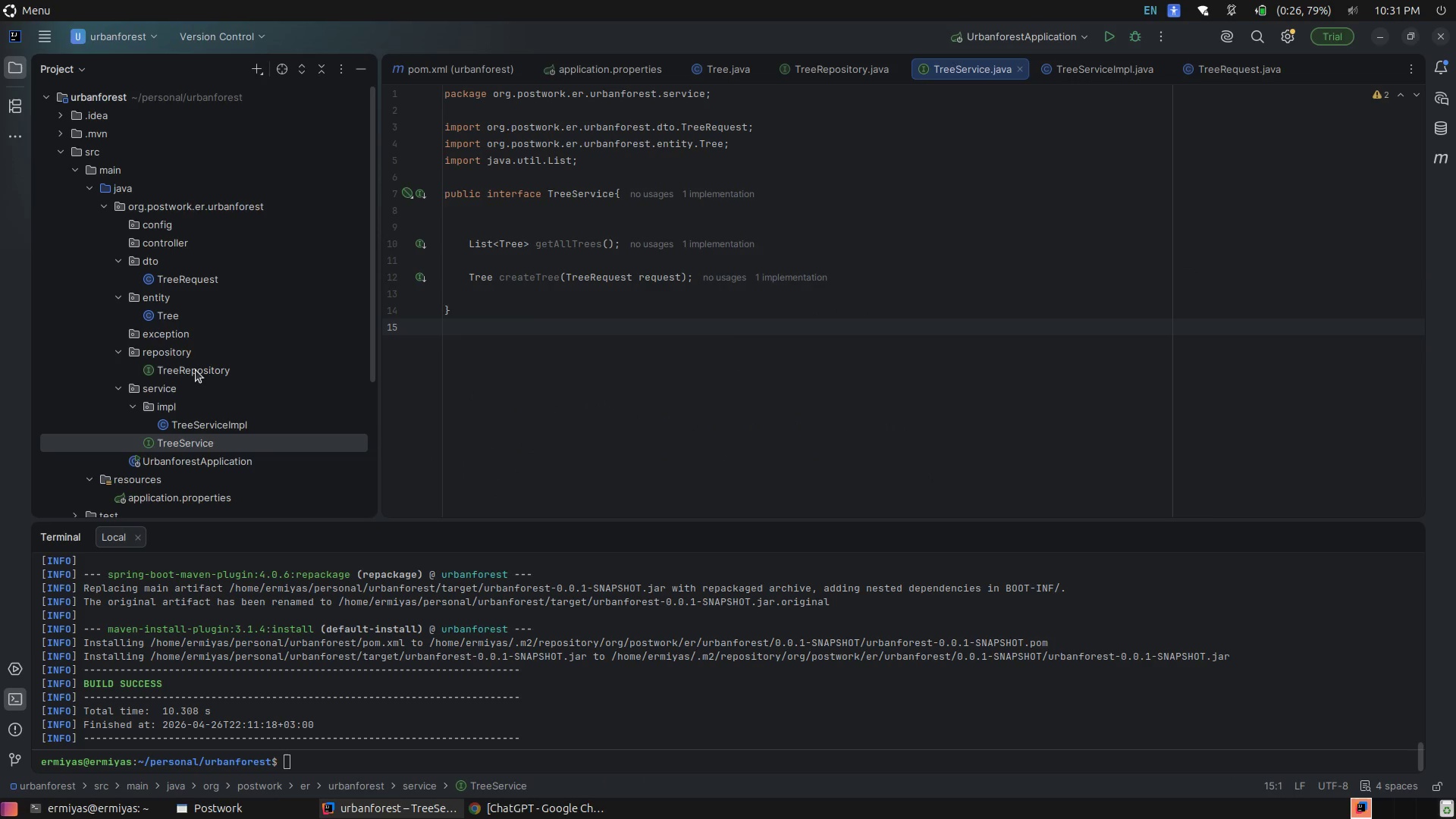 
double_click([196, 370])
 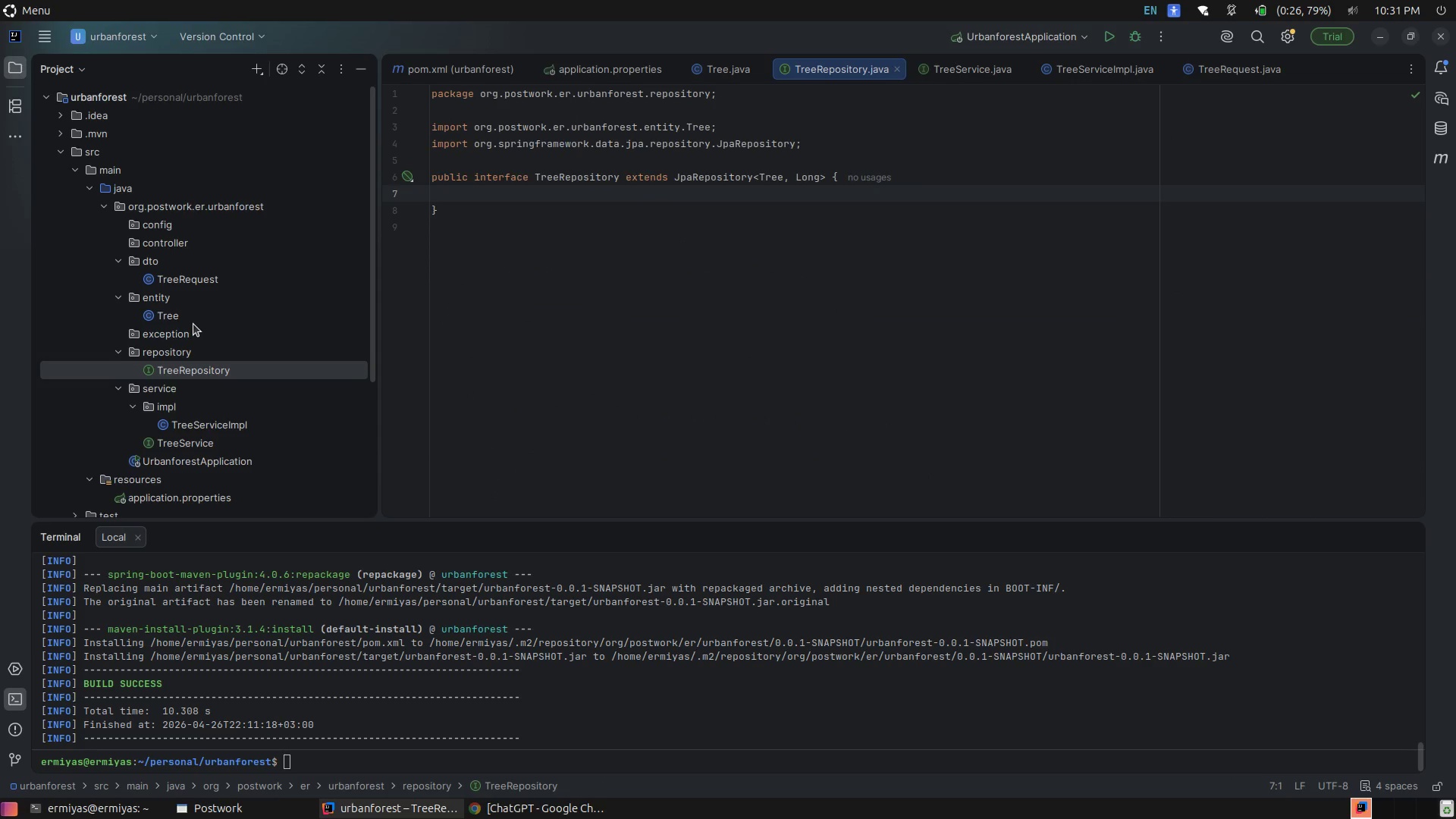 
double_click([193, 324])
 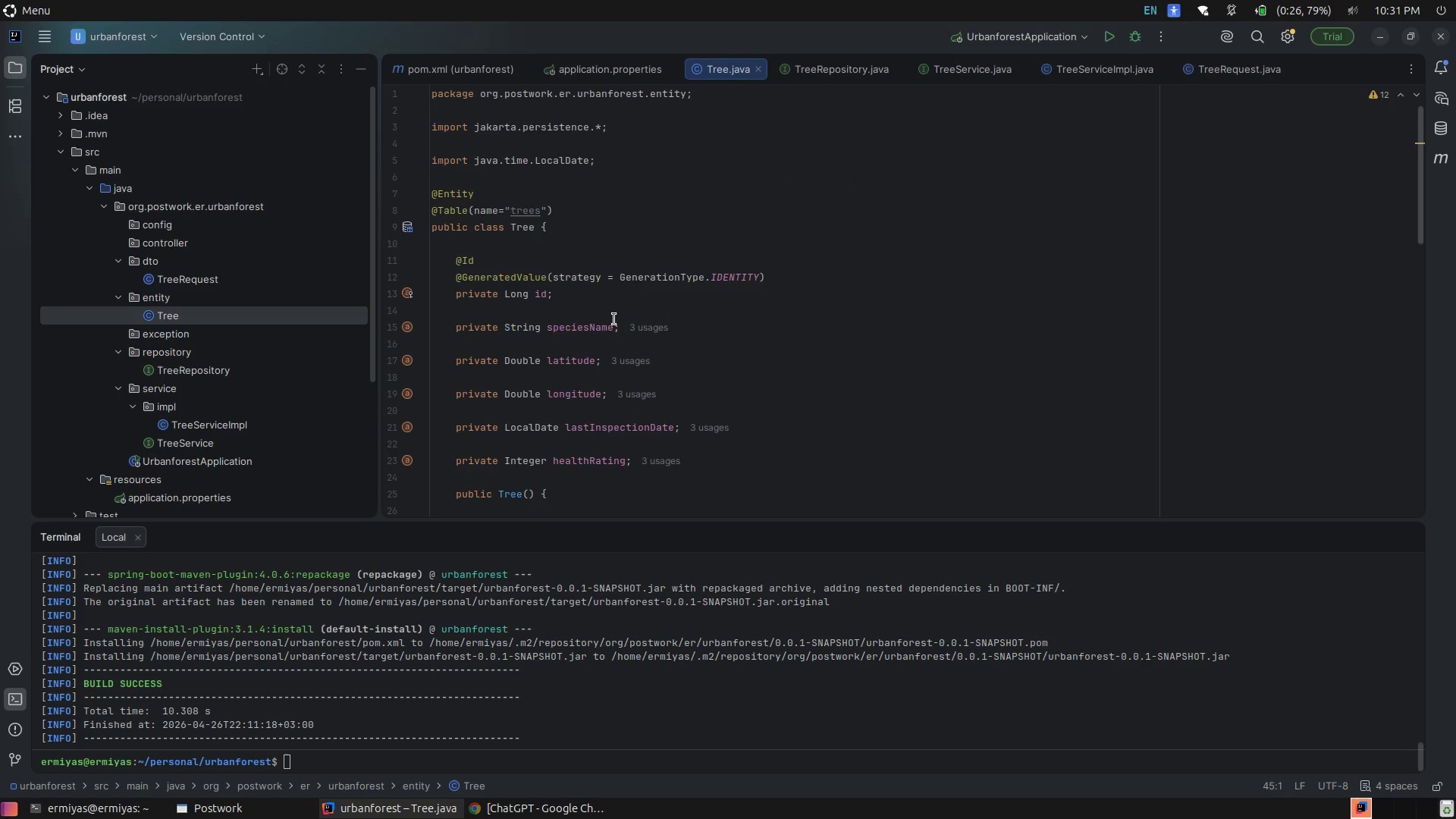 
scroll: coordinate [614, 319], scroll_direction: down, amount: 4.0
 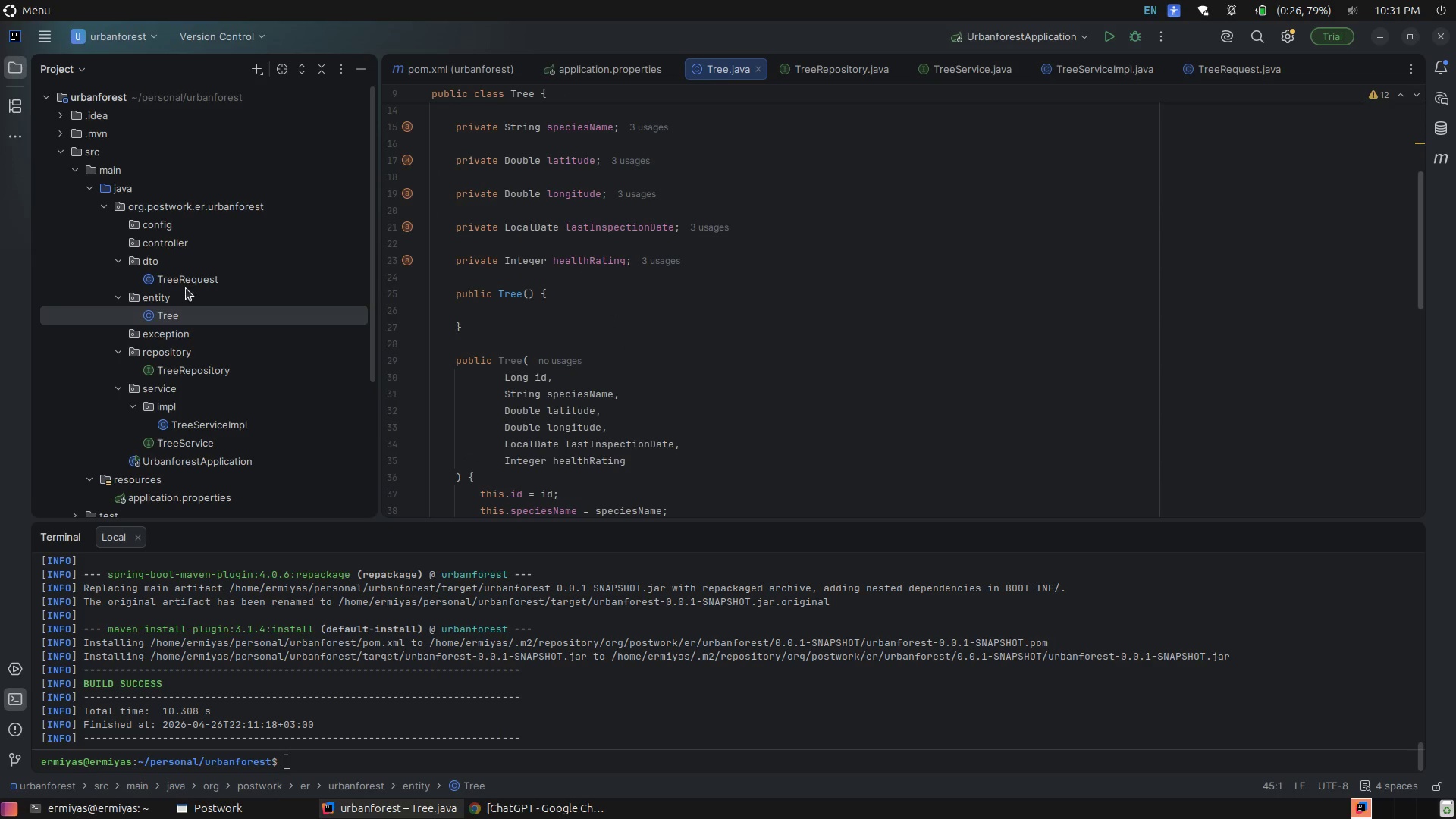 
double_click([184, 284])
 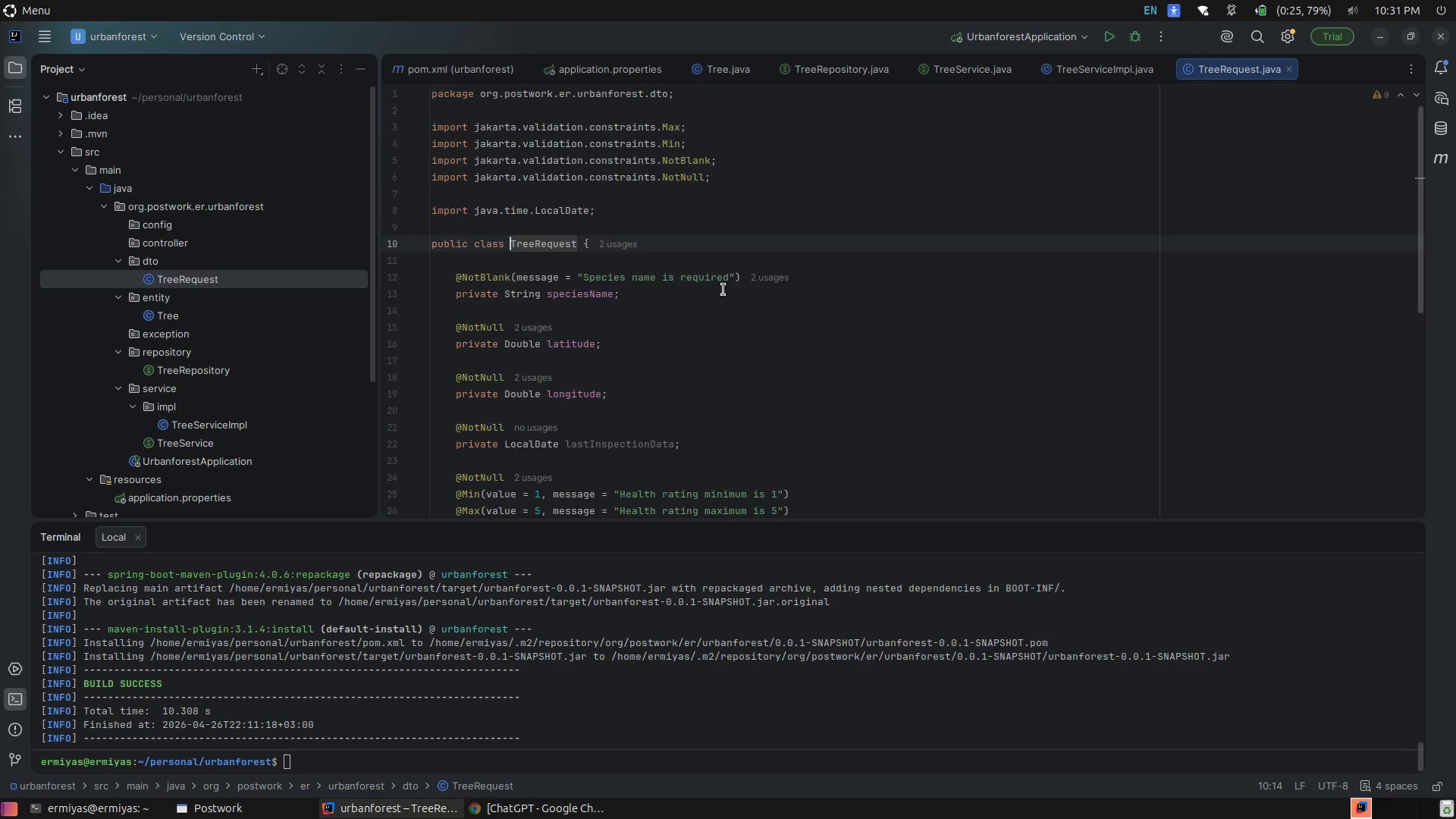 
scroll: coordinate [727, 291], scroll_direction: down, amount: 4.0
 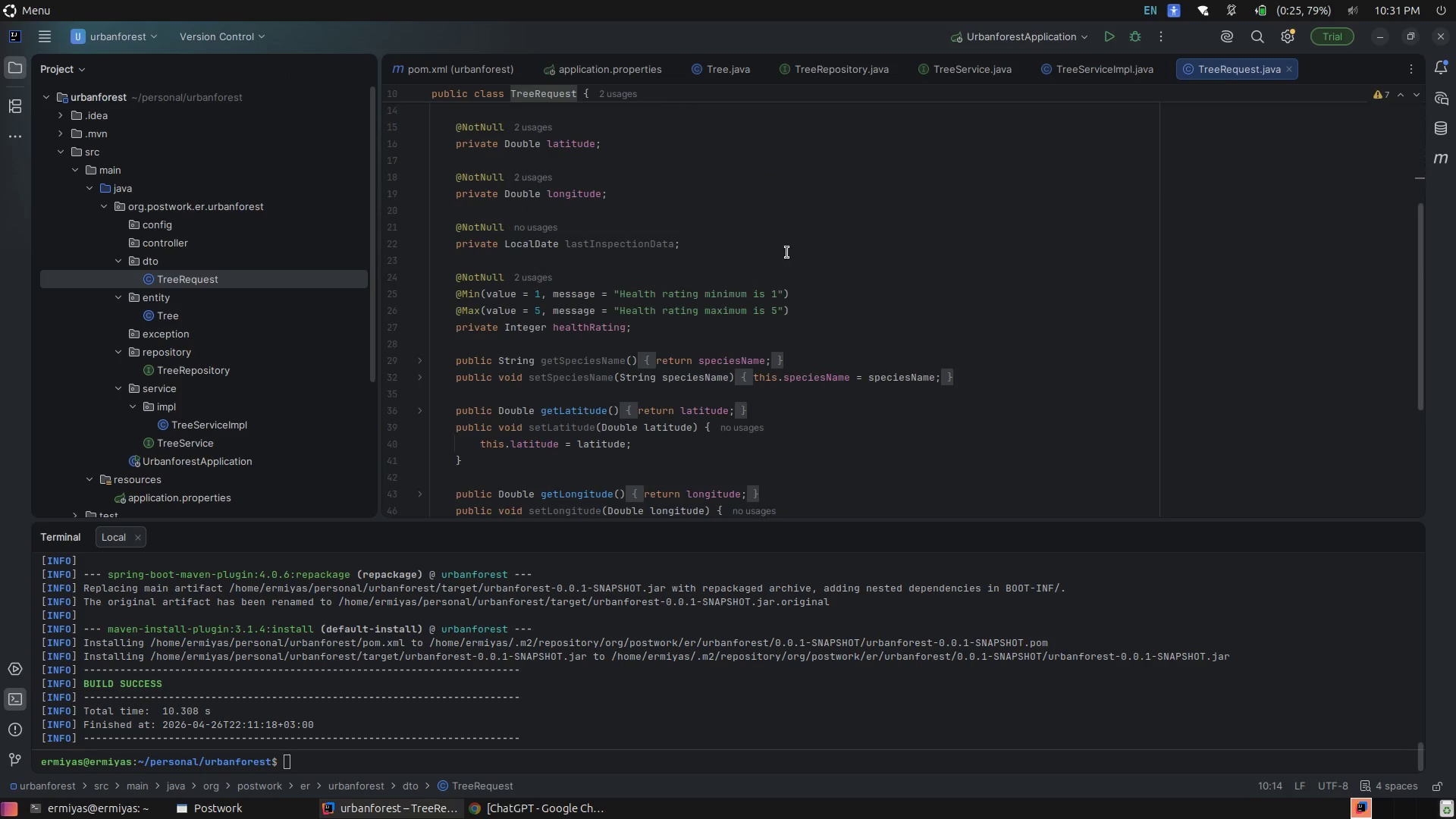 
left_click([787, 253])
 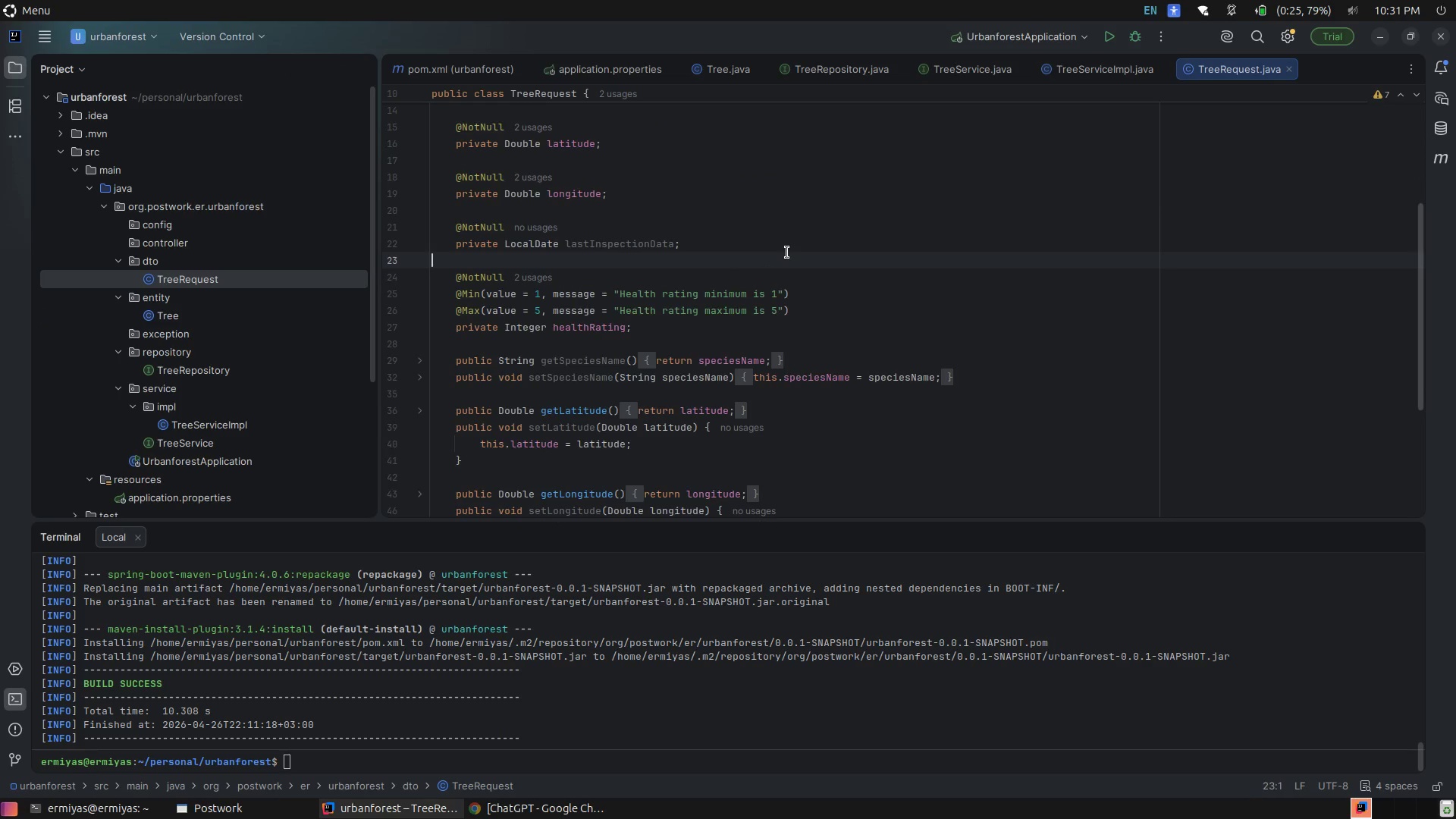 
scroll: coordinate [787, 253], scroll_direction: down, amount: 4.0
 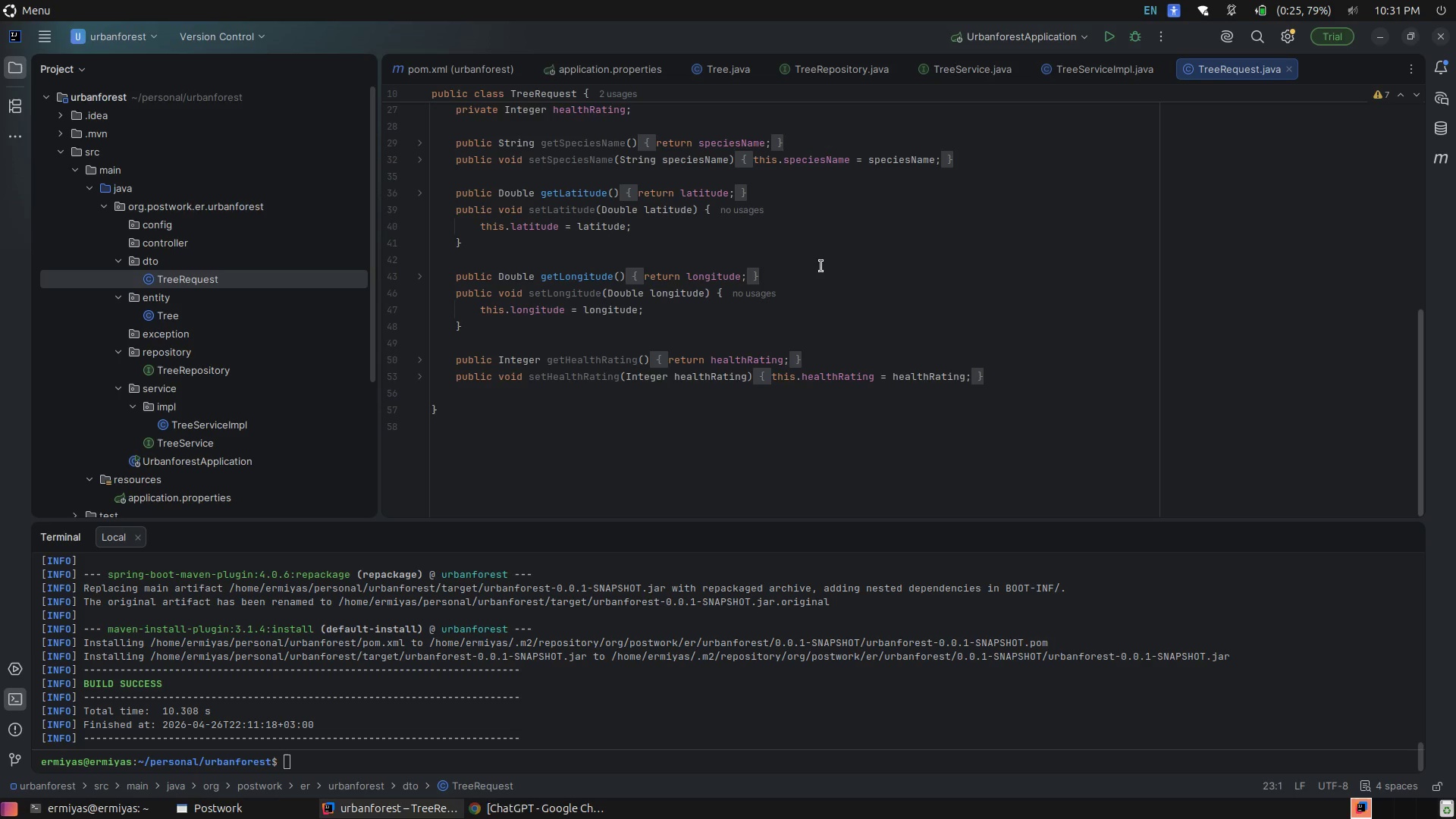 
wait(10.62)
 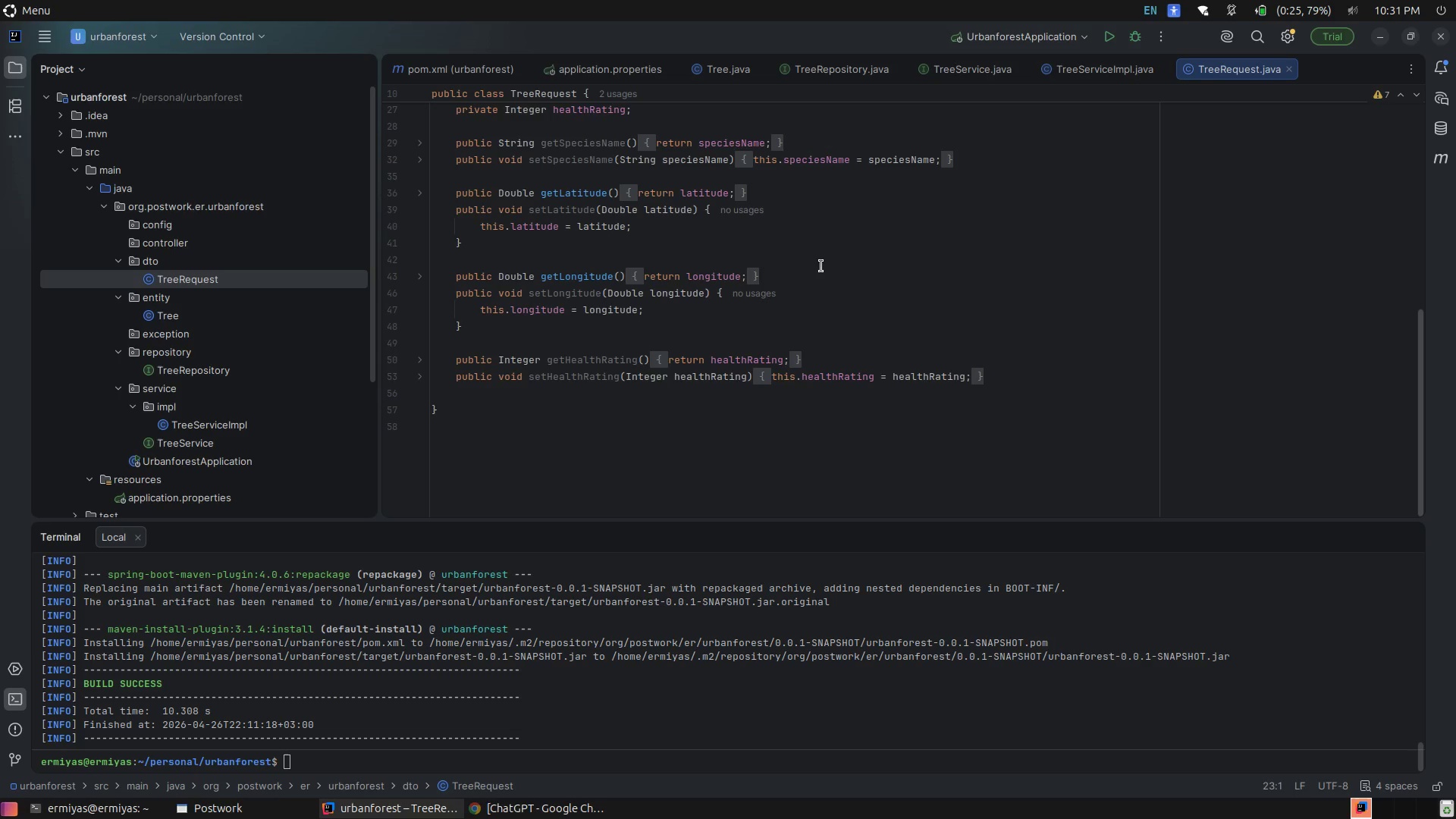 
left_click([873, 262])
 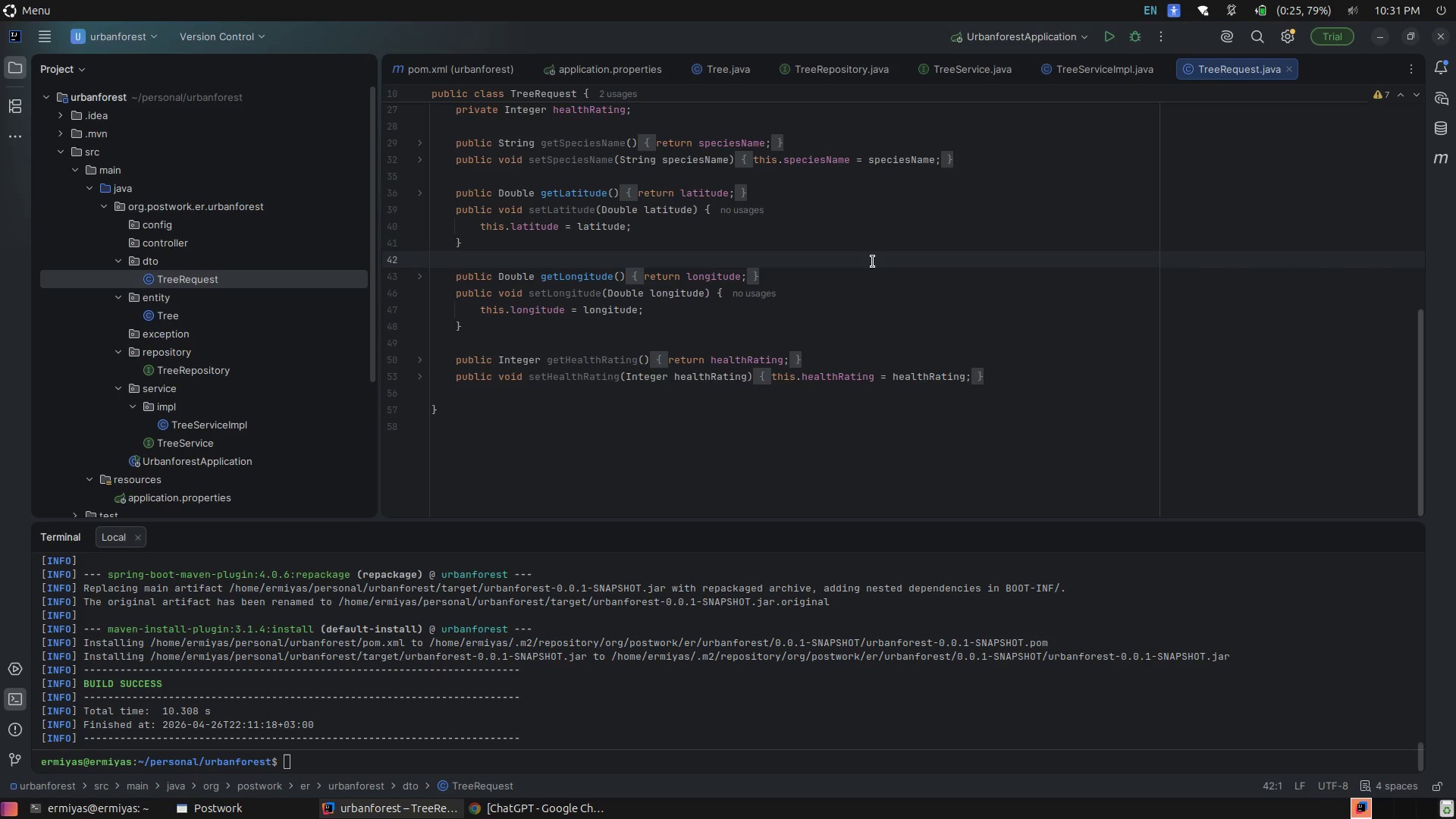 
wait(9.9)
 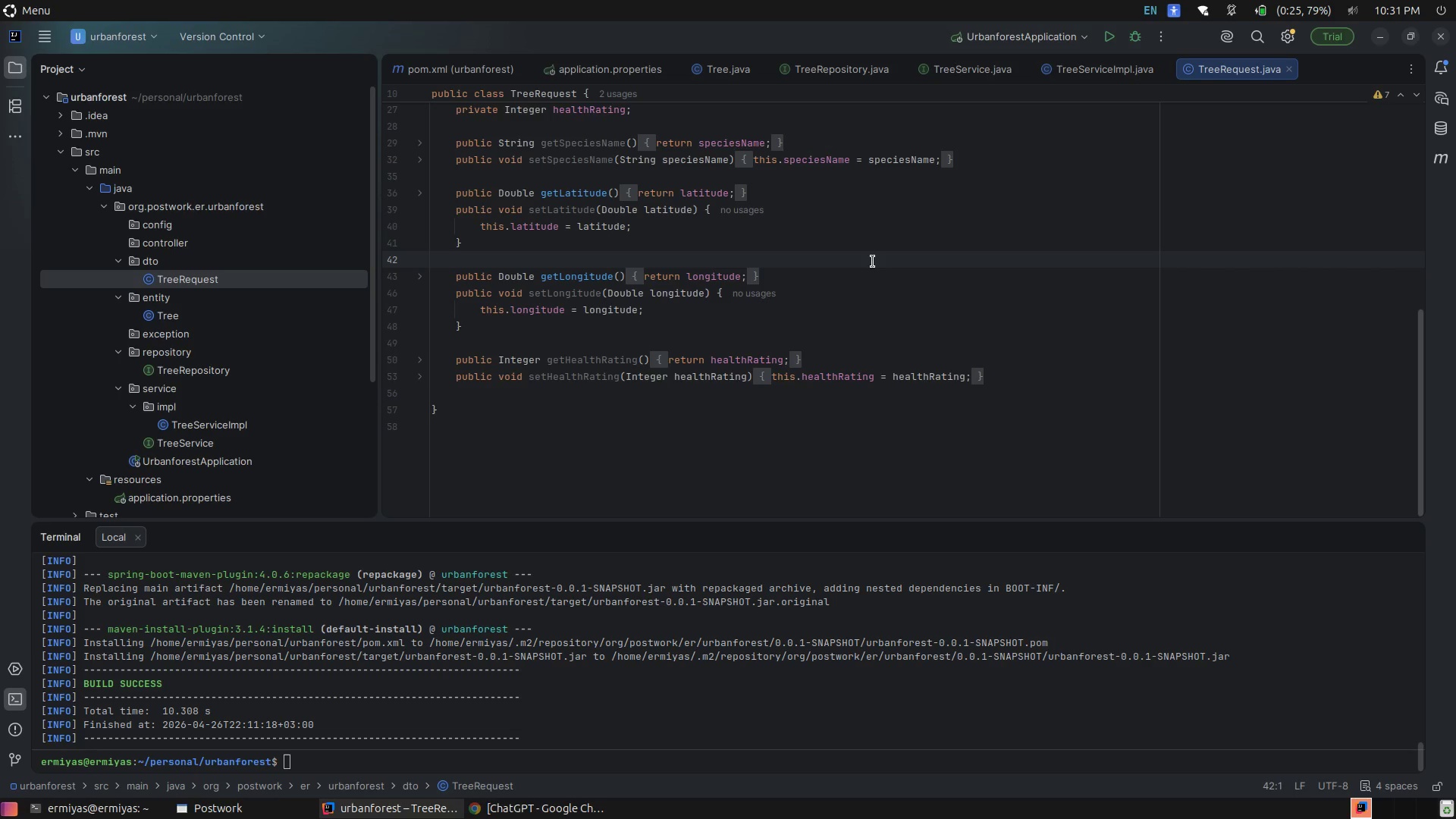 
left_click([901, 273])
 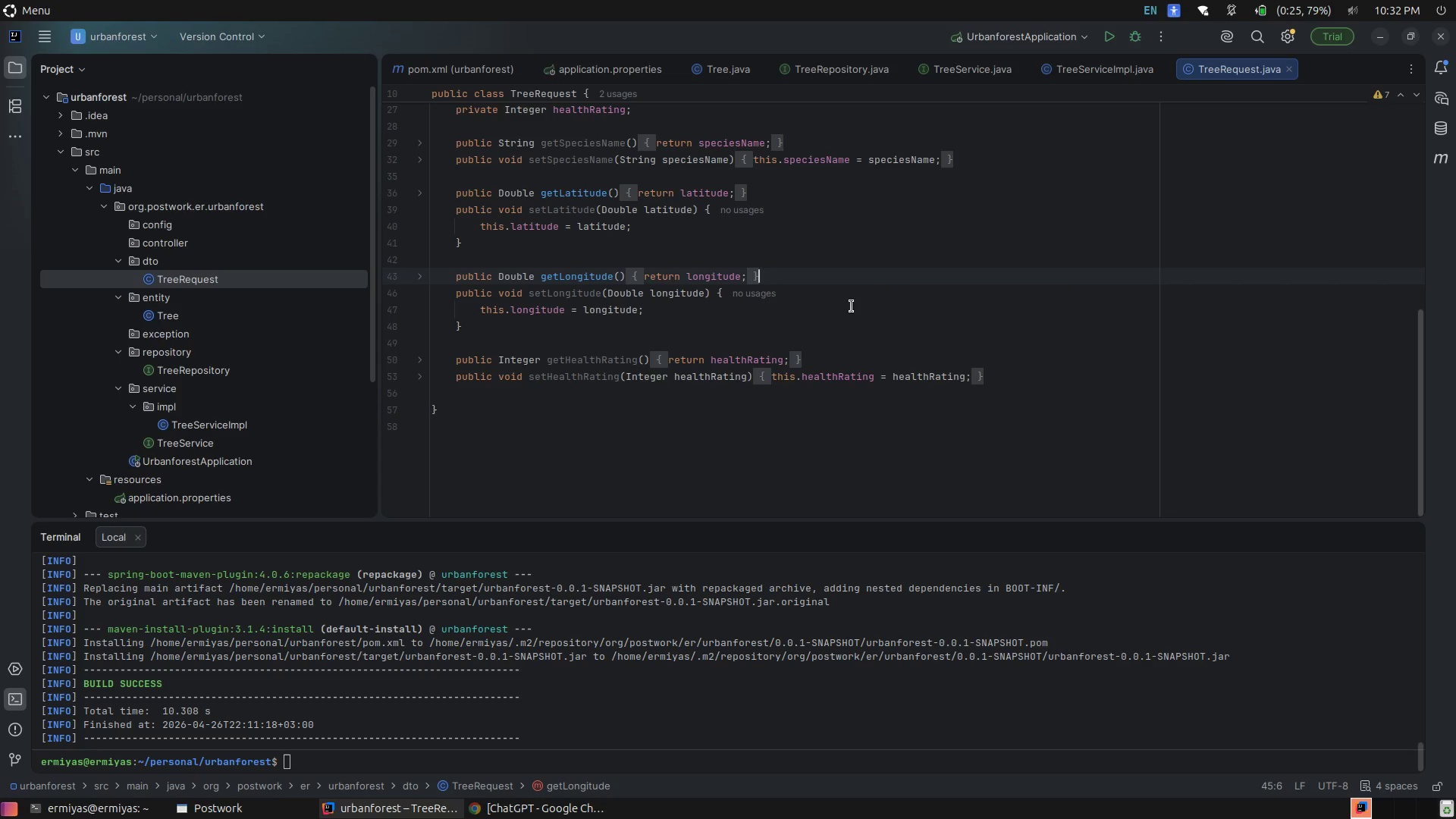 
left_click([852, 306])
 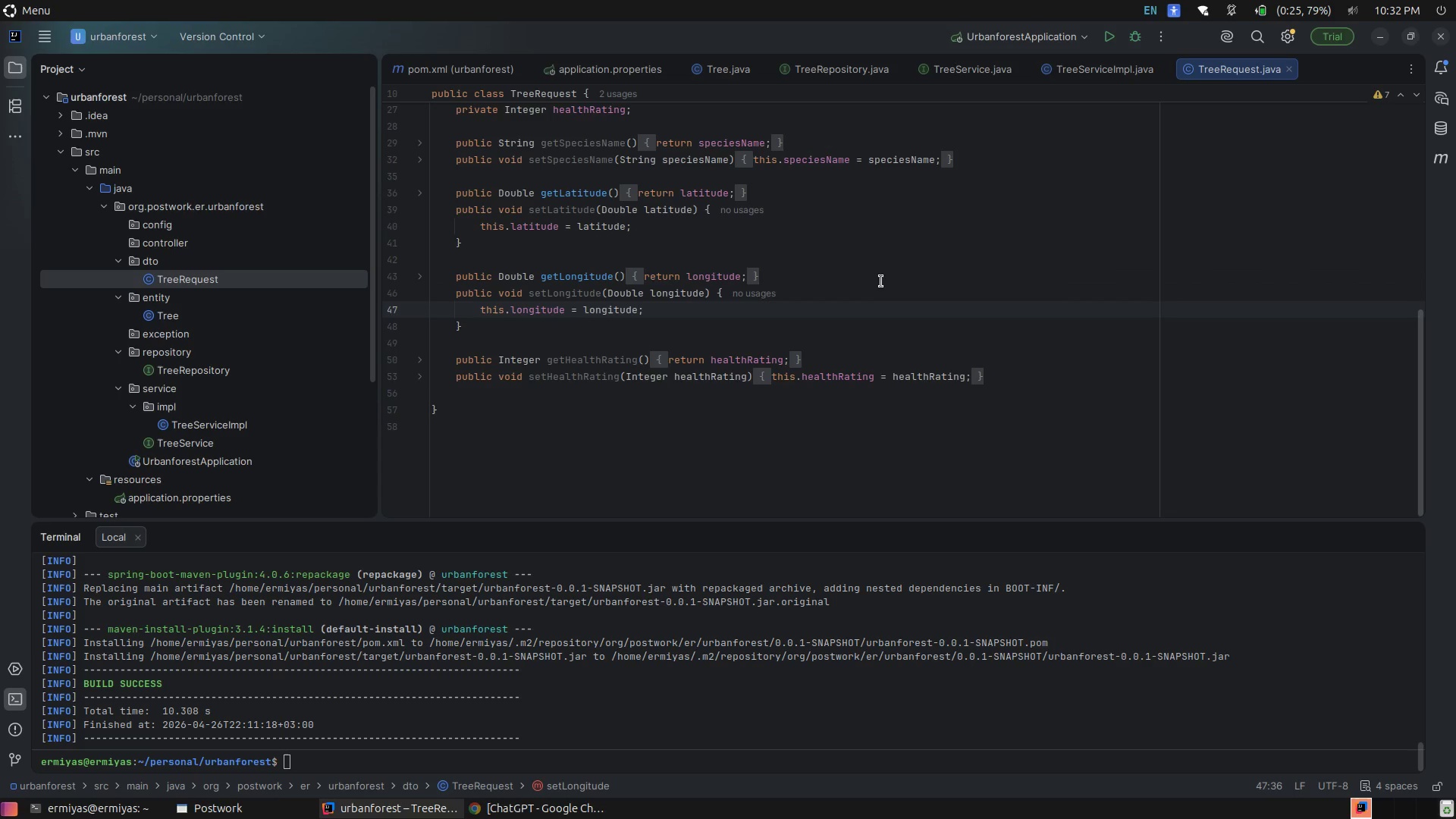 
left_click([881, 281])
 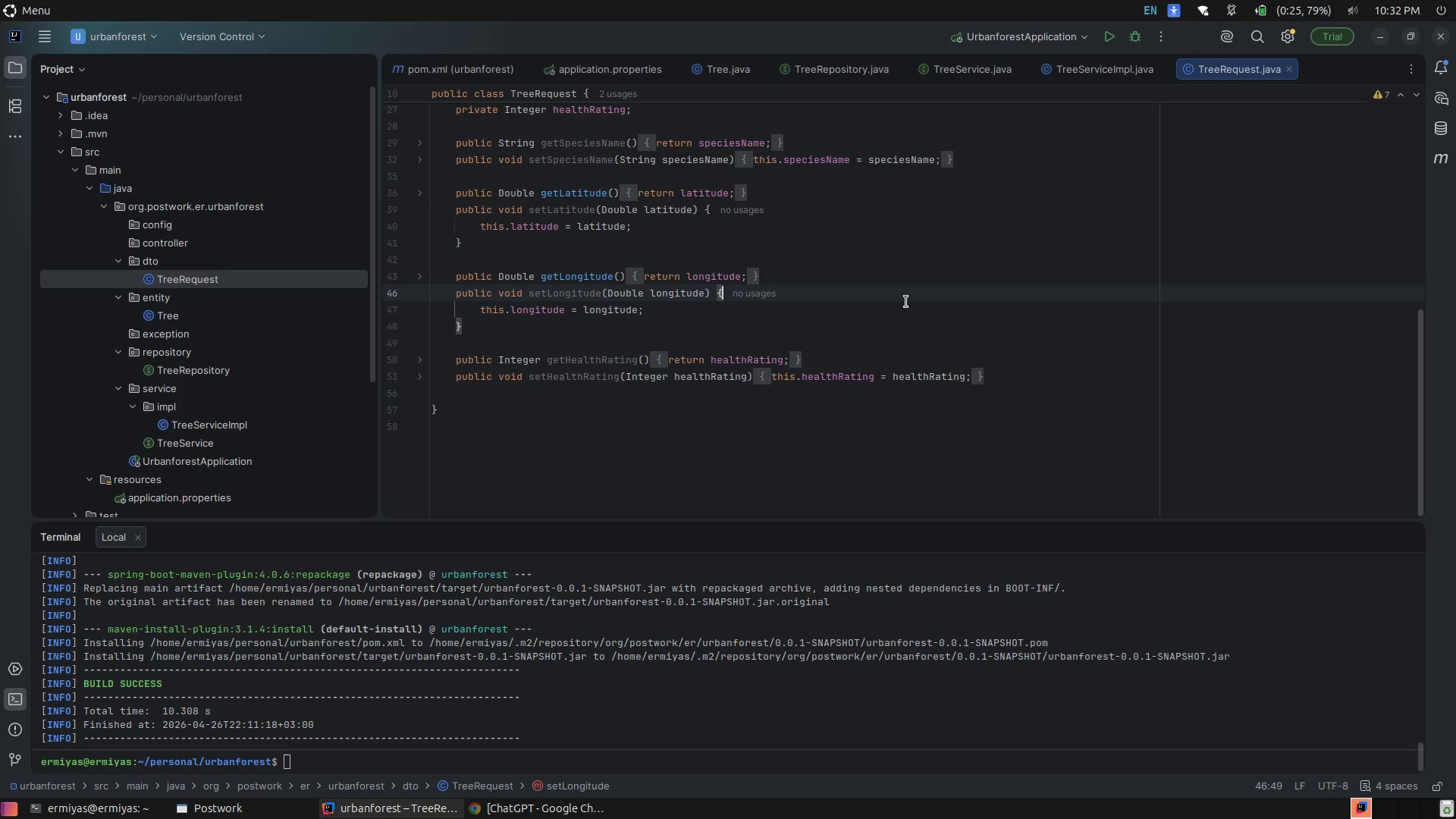 
scroll: coordinate [907, 302], scroll_direction: up, amount: 3.0
 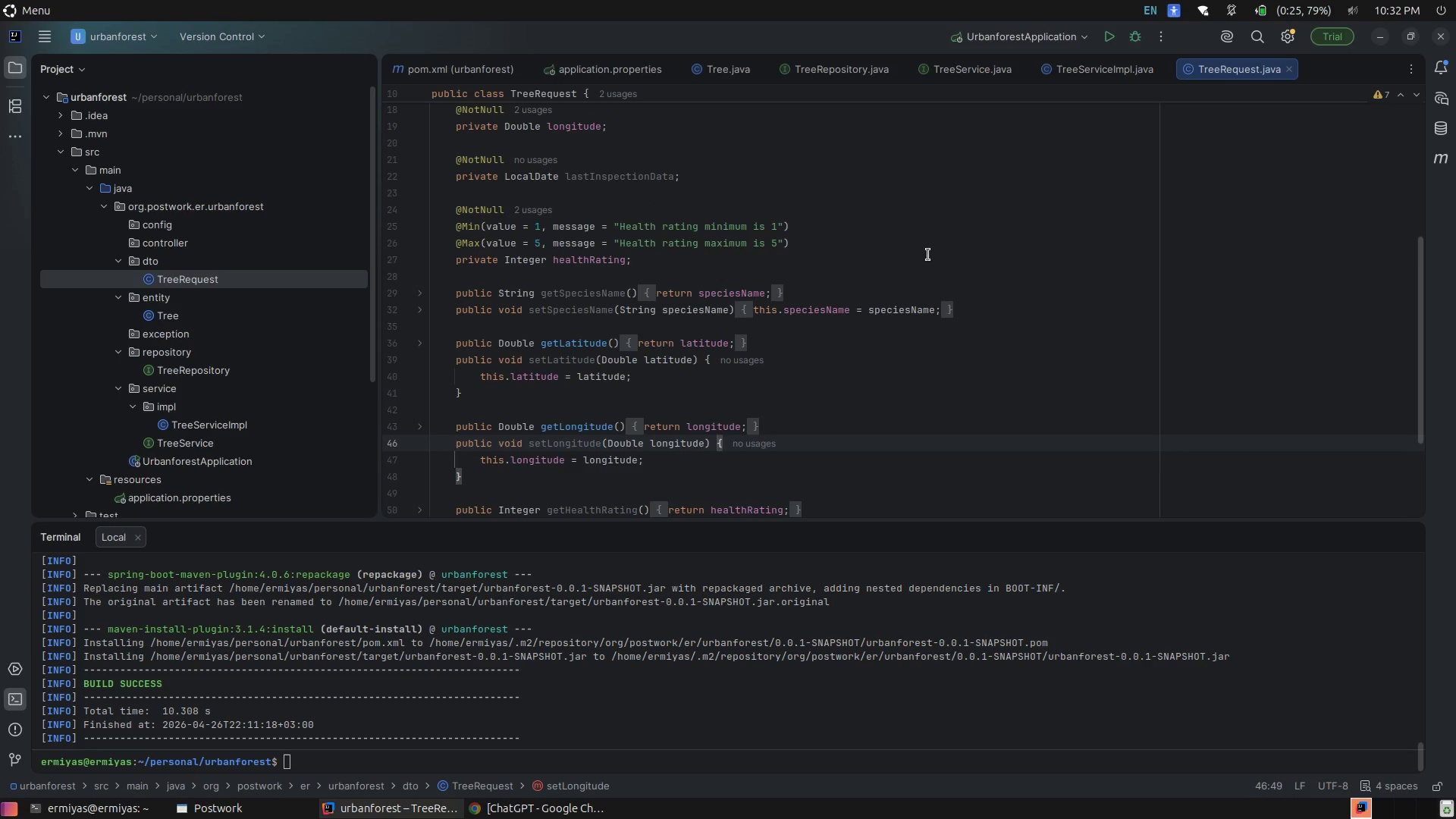 
left_click([928, 255])
 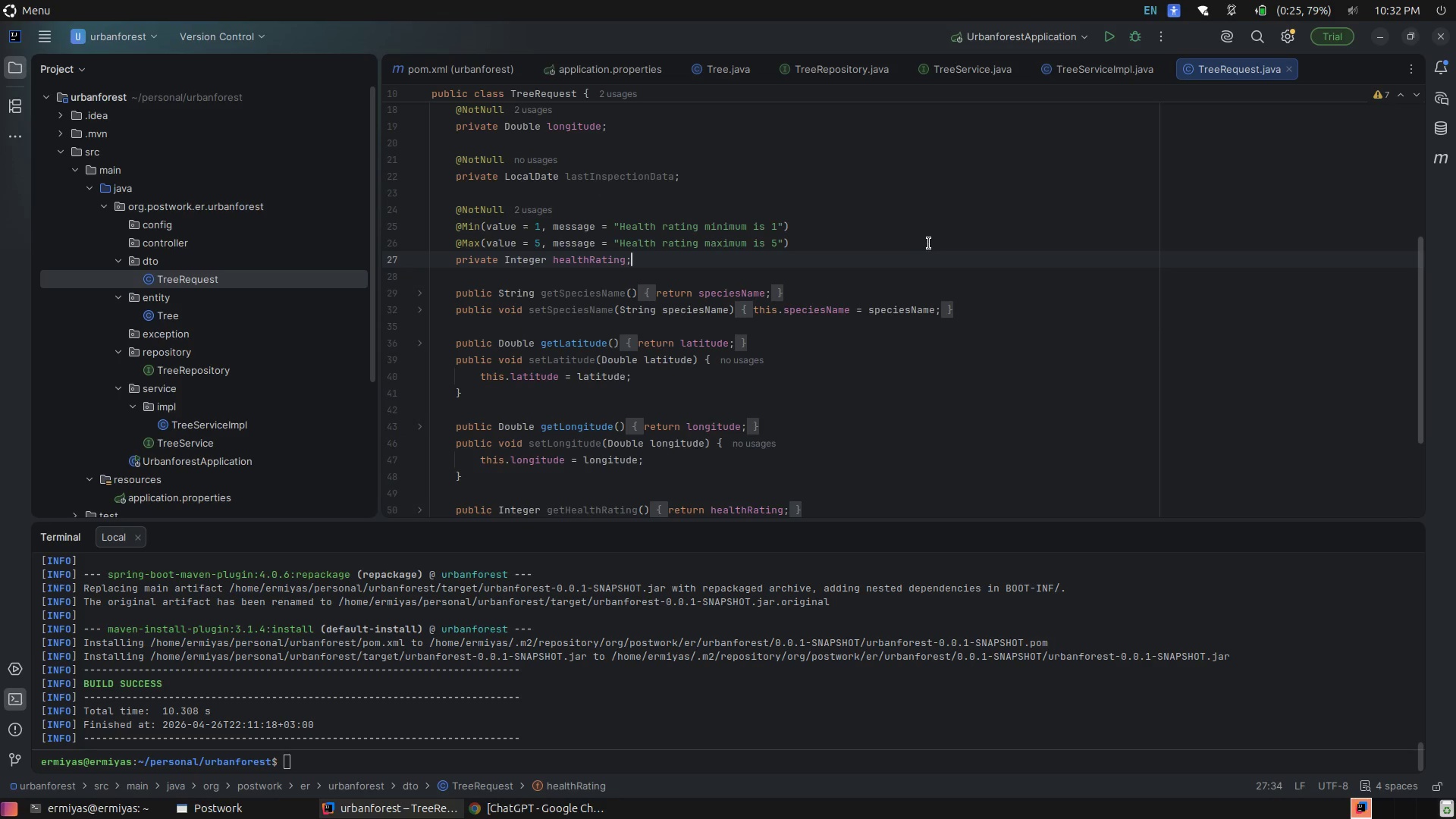 
left_click([929, 243])
 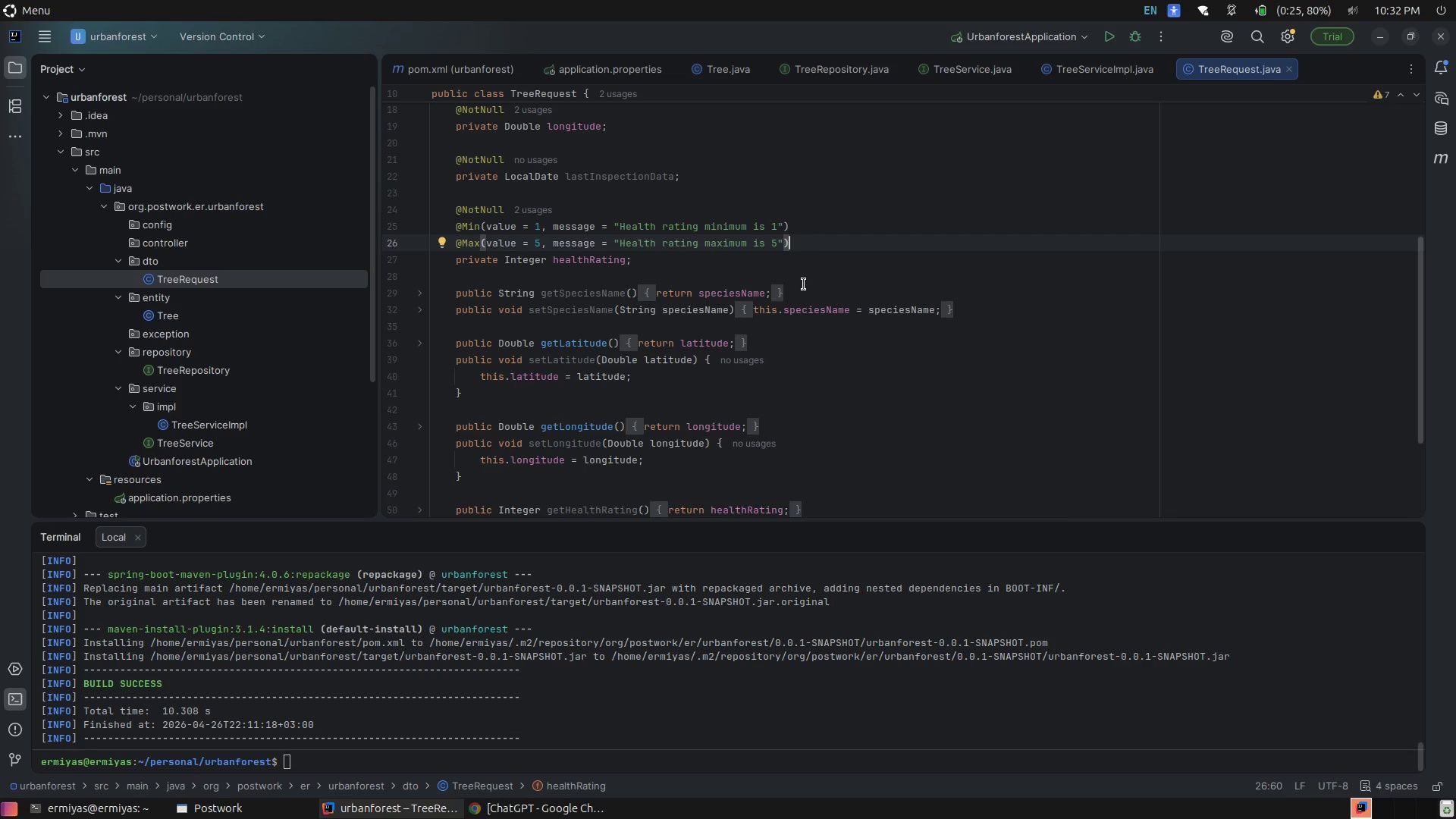 
wait(29.59)
 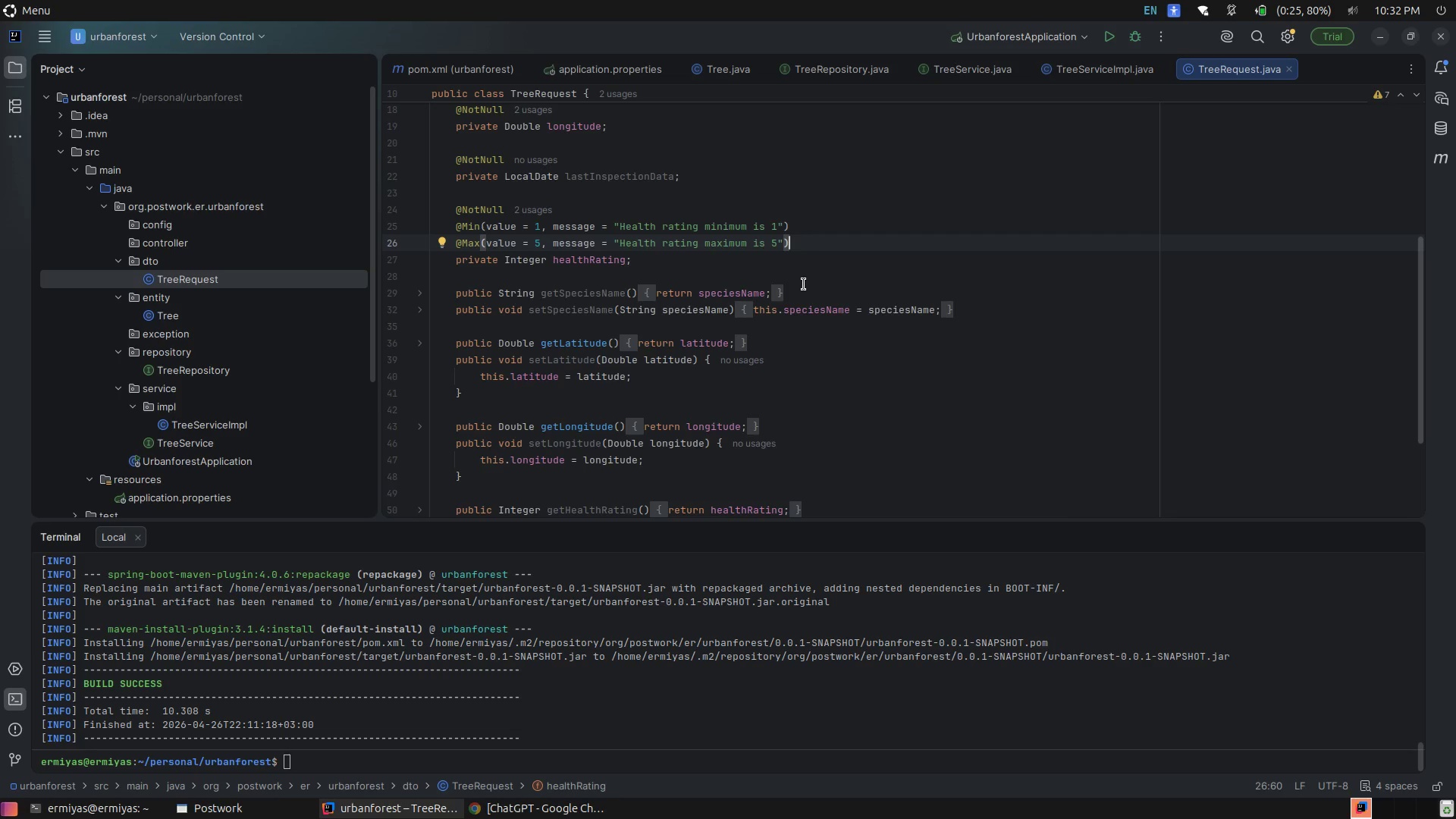 
left_click([864, 262])
 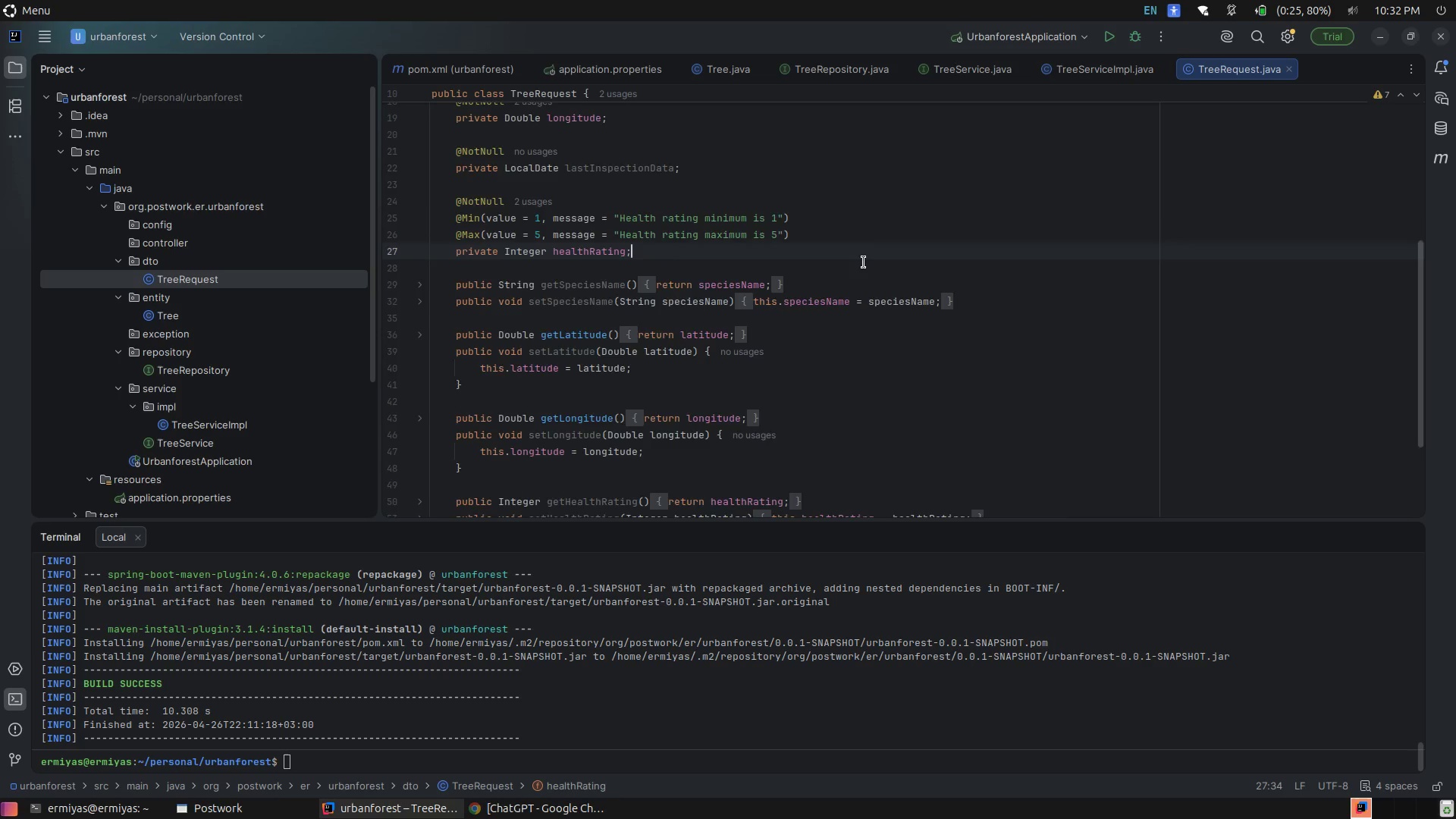 
scroll: coordinate [864, 262], scroll_direction: down, amount: 1.0
 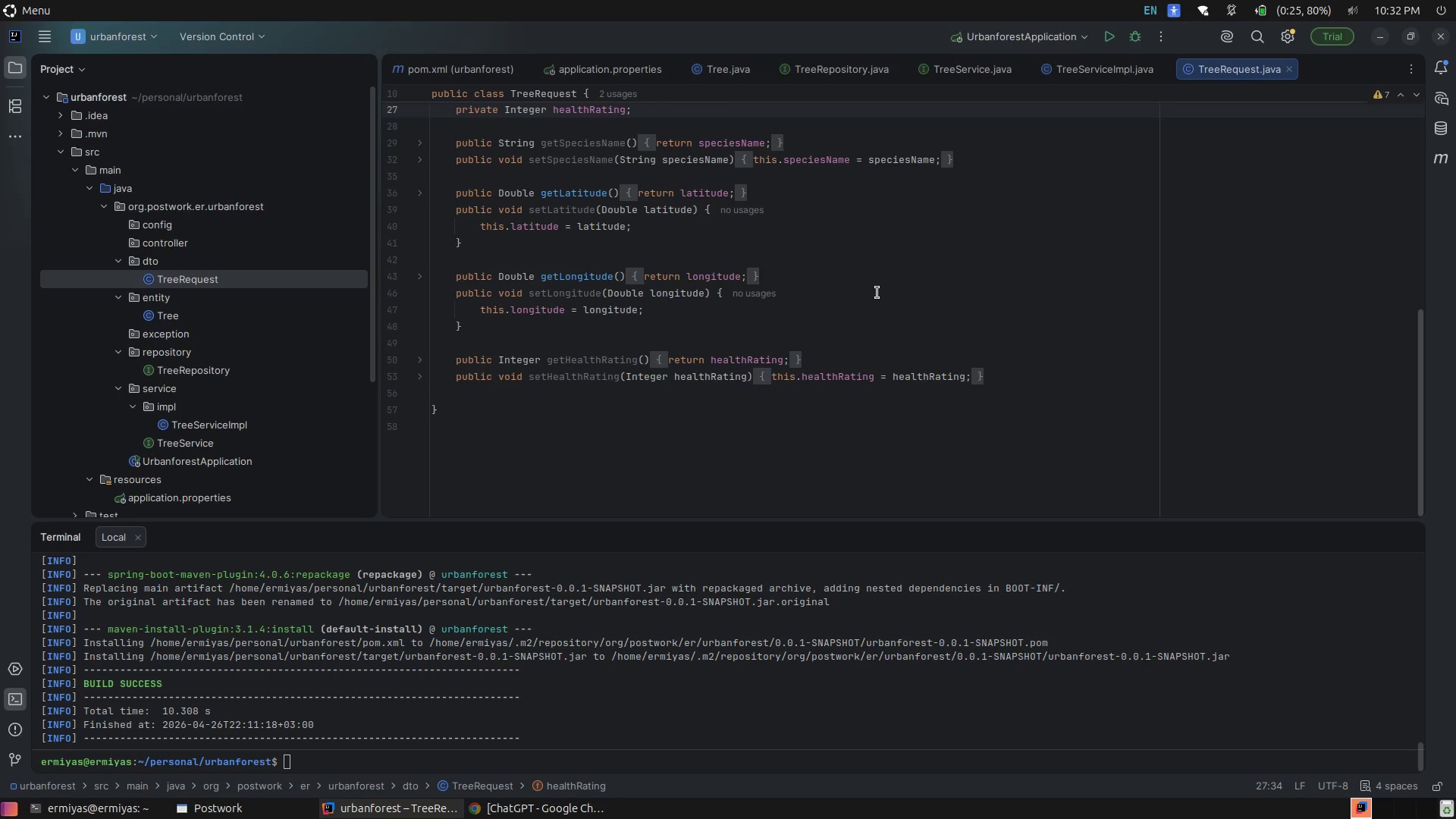 
left_click([881, 308])
 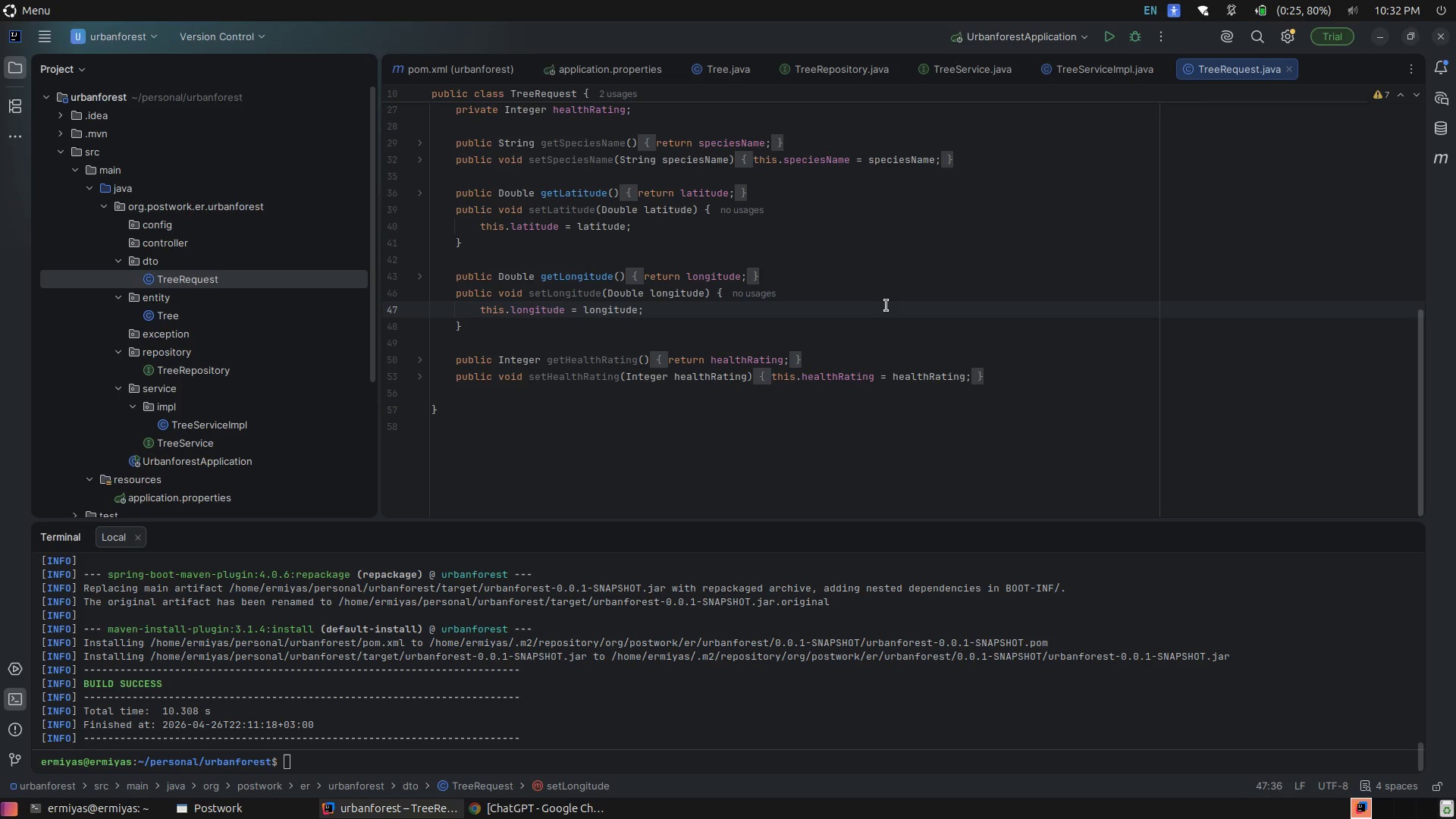 
wait(12.72)
 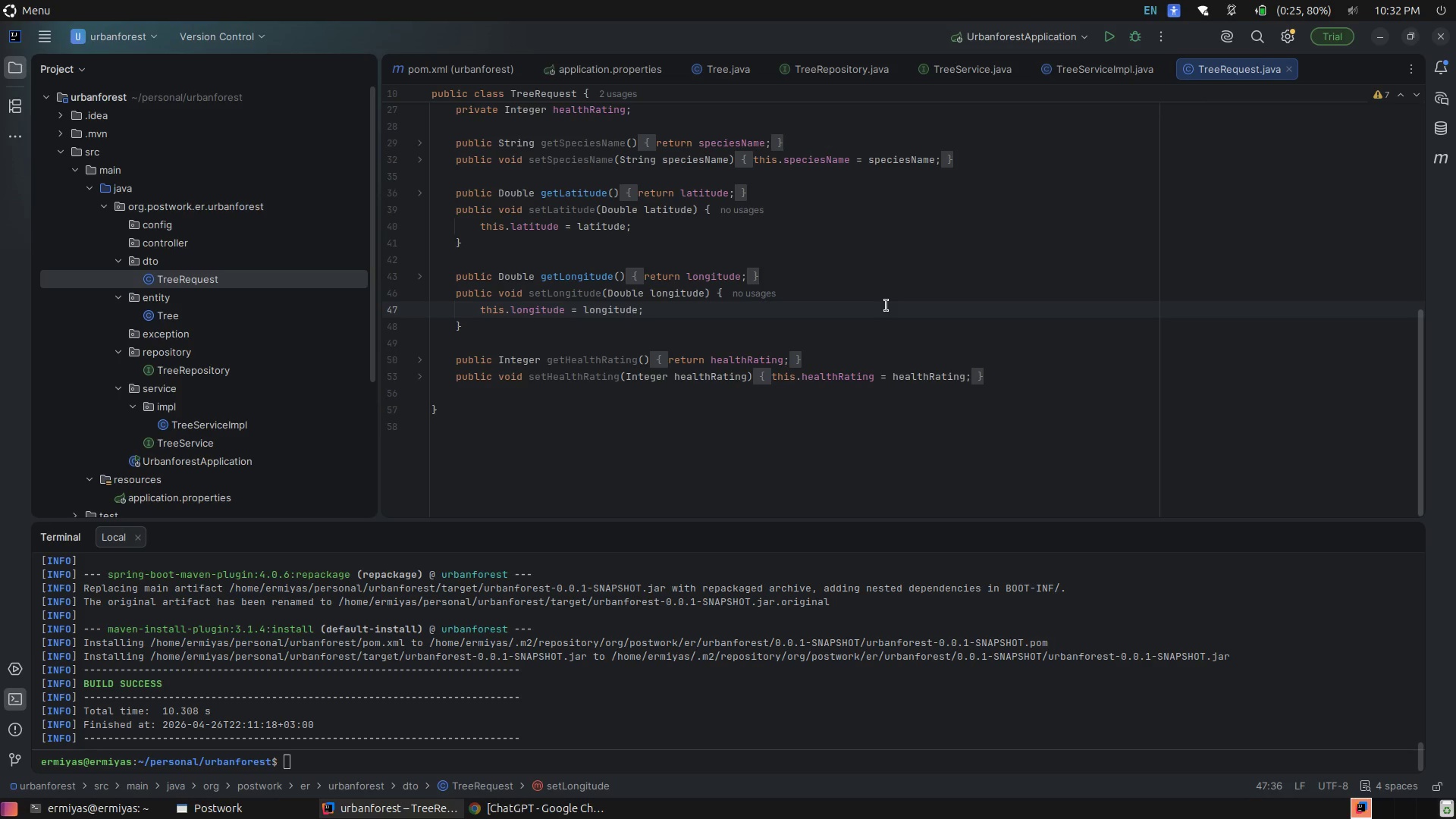 
scroll: coordinate [892, 303], scroll_direction: up, amount: 4.0
 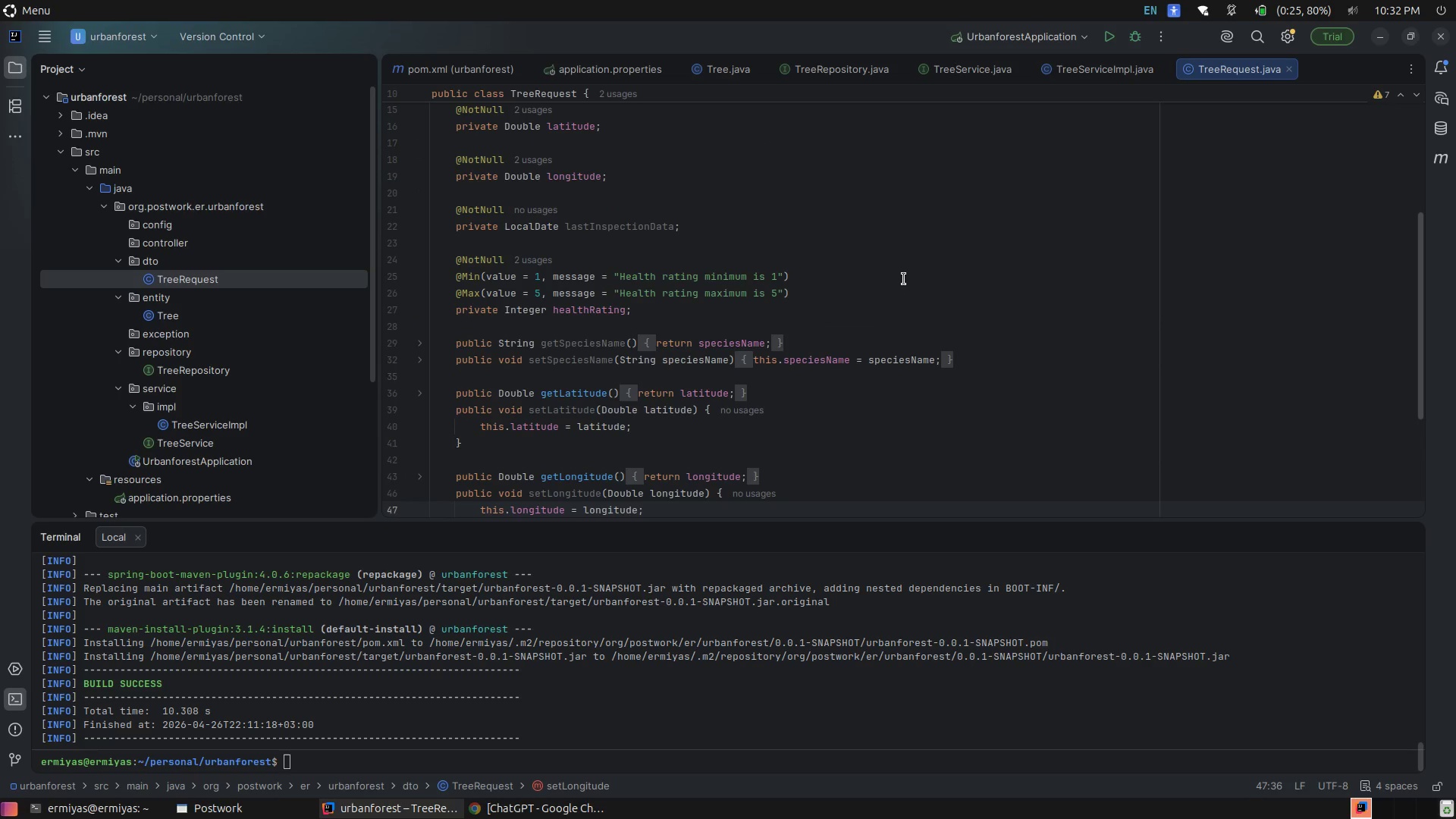 
left_click([904, 279])
 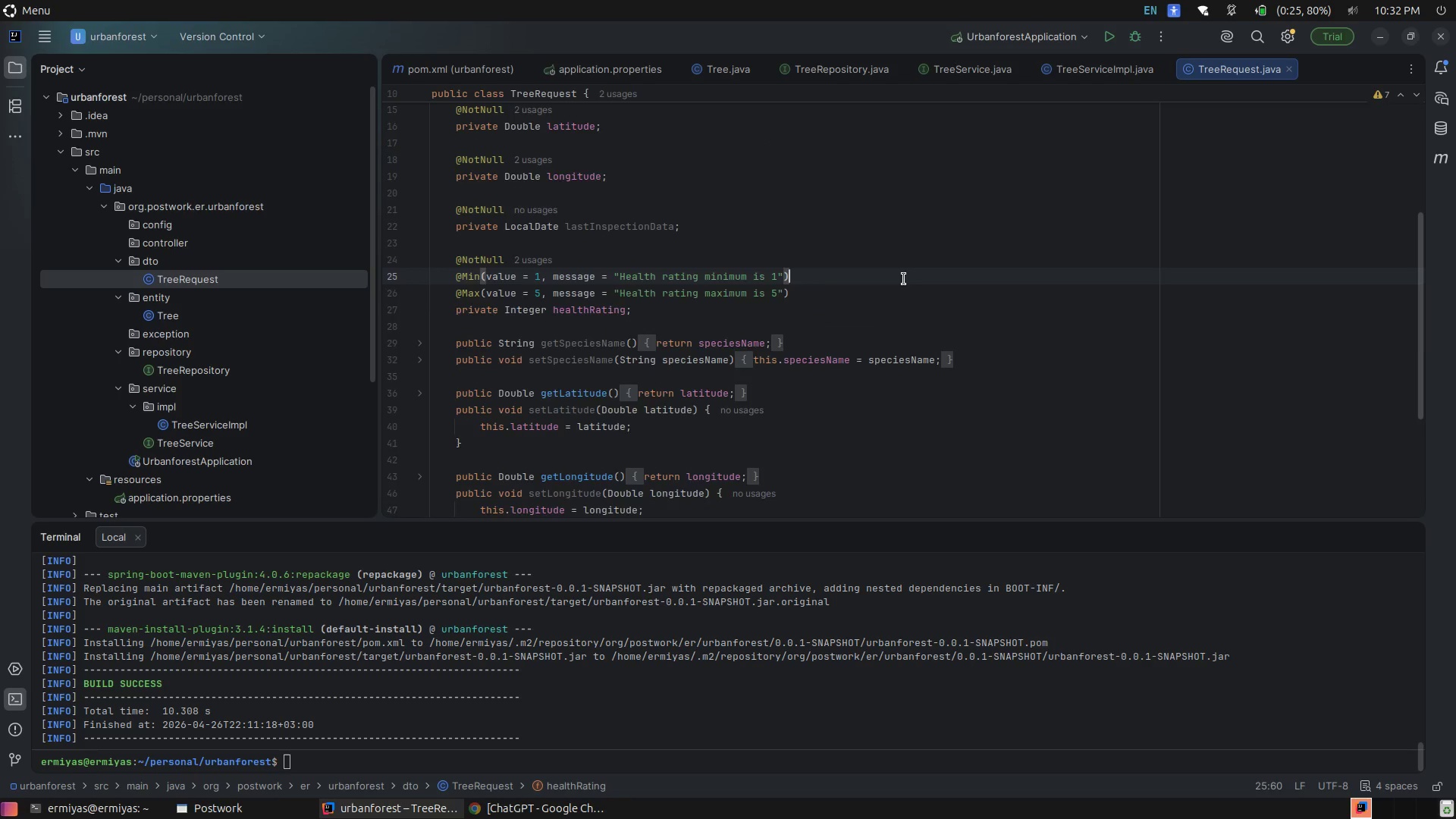 
scroll: coordinate [904, 279], scroll_direction: up, amount: 3.0
 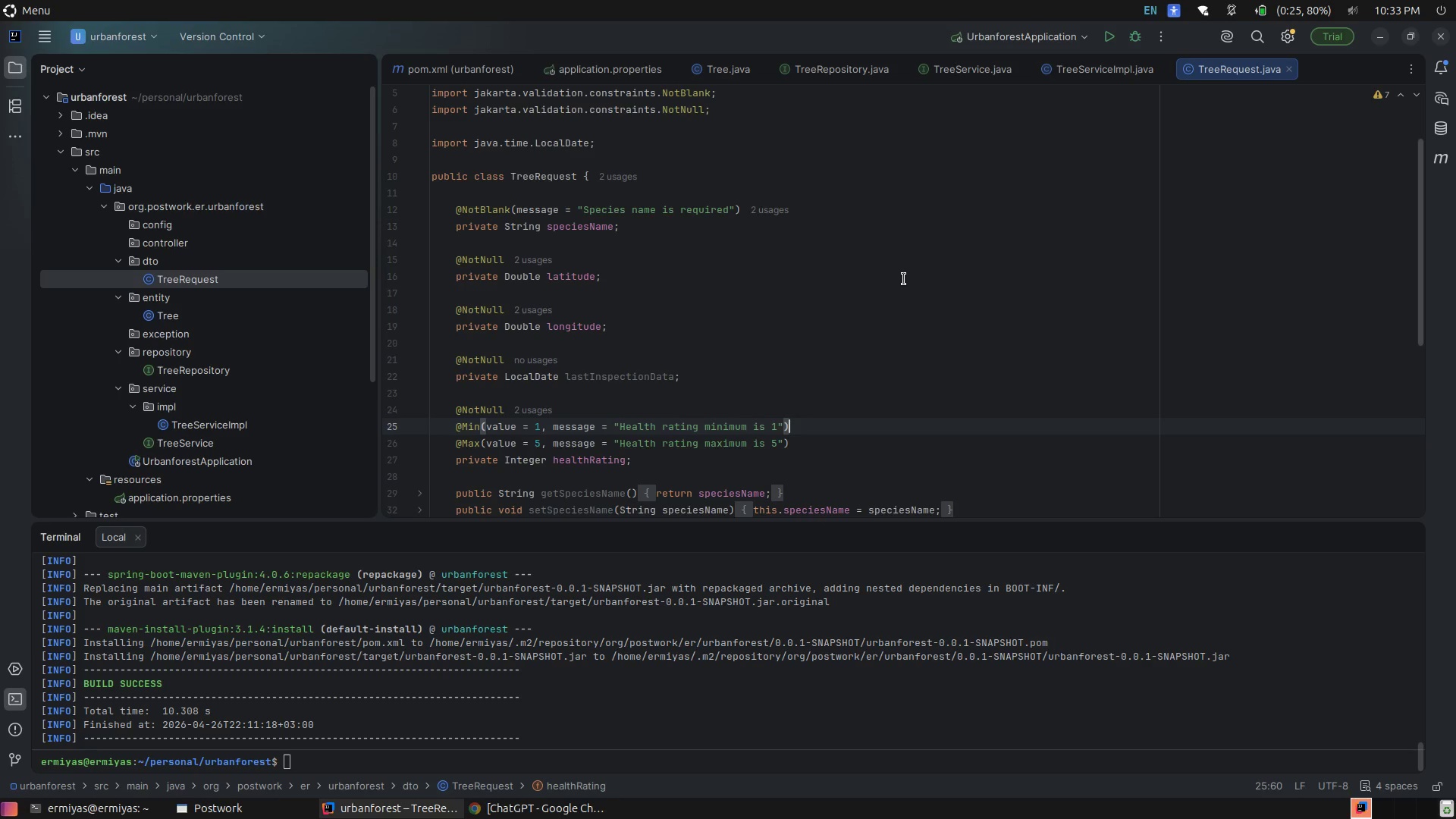 
wait(14.63)
 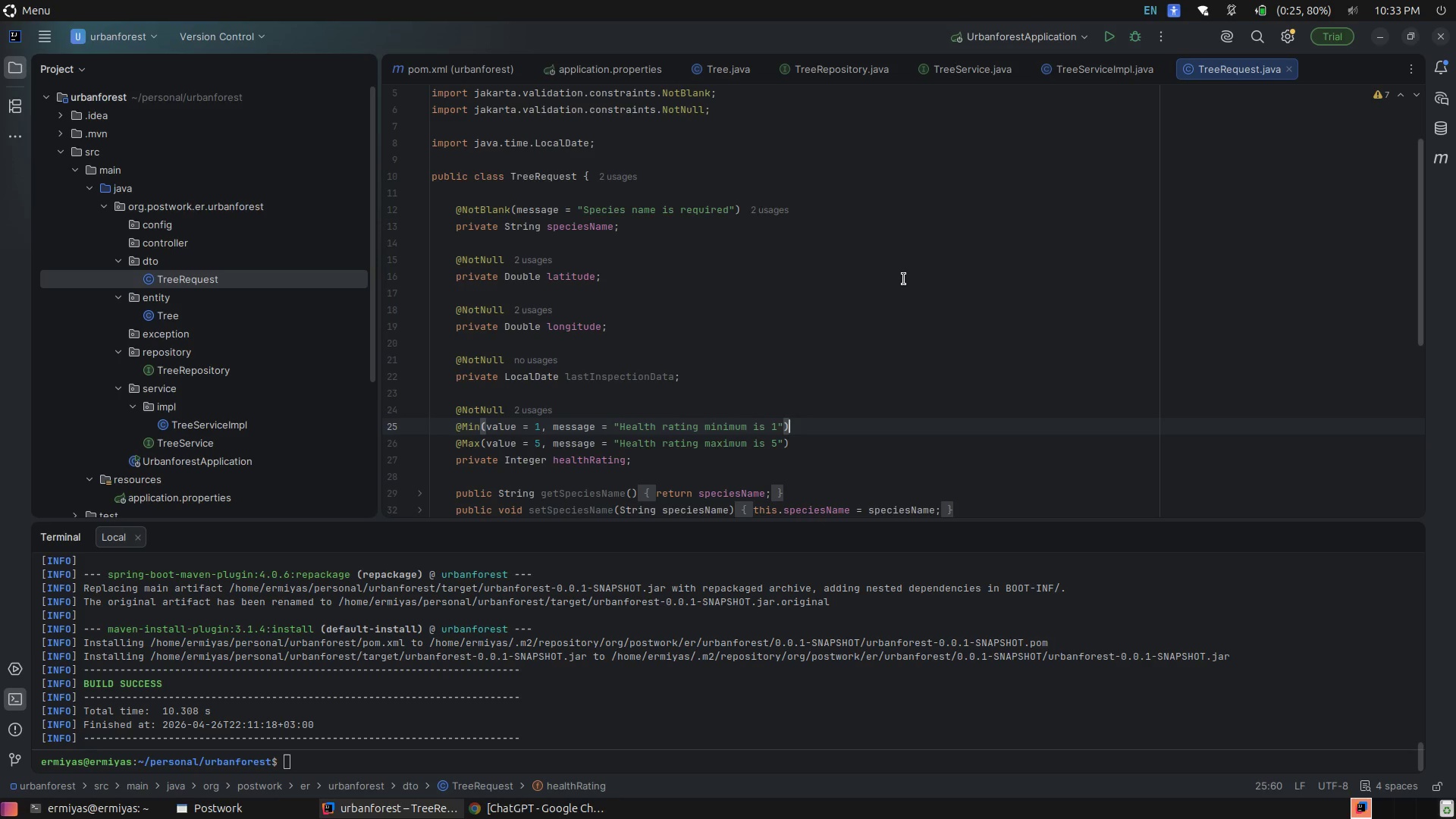 
left_click([903, 281])
 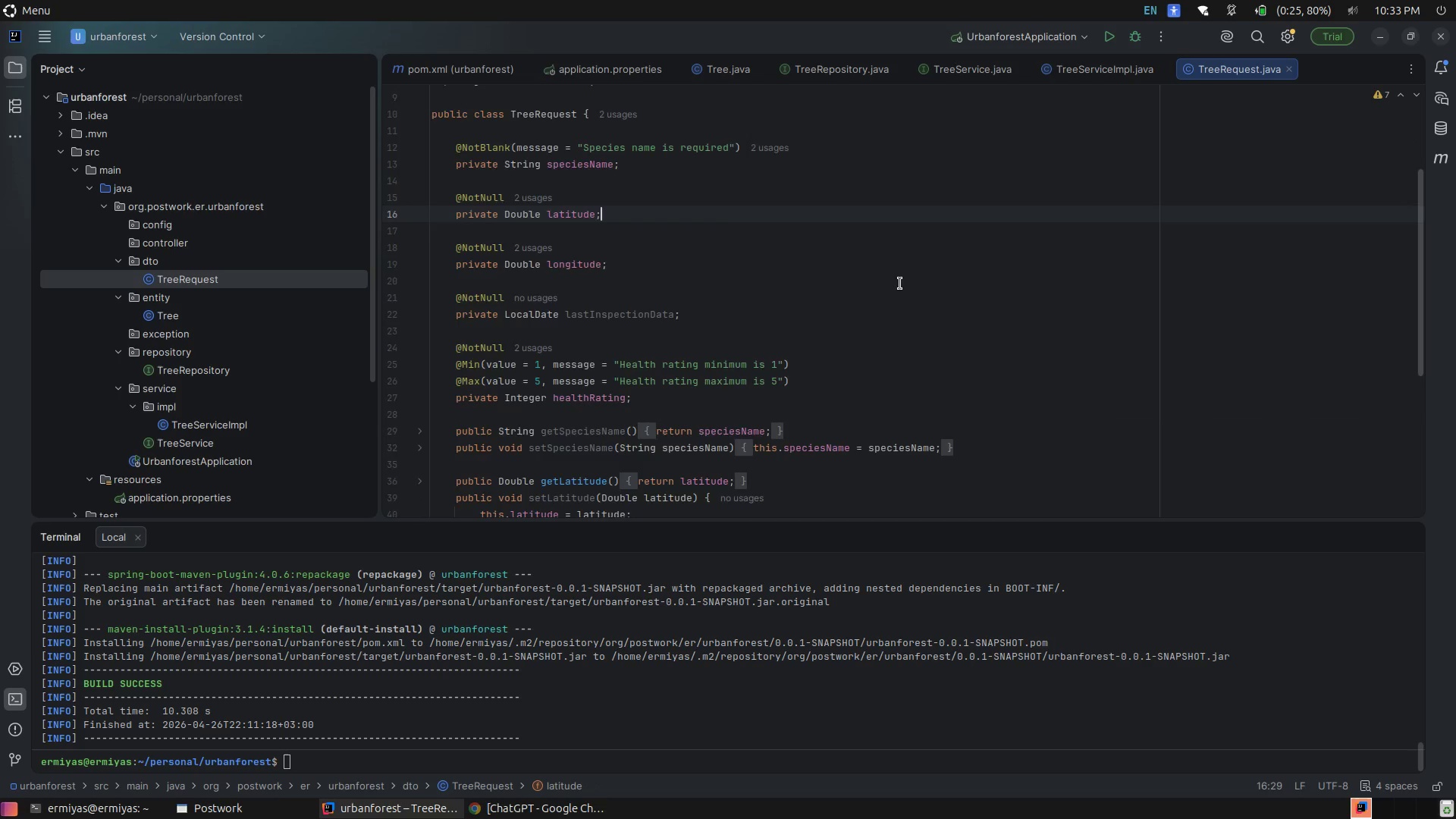 
scroll: coordinate [900, 284], scroll_direction: down, amount: 4.0
 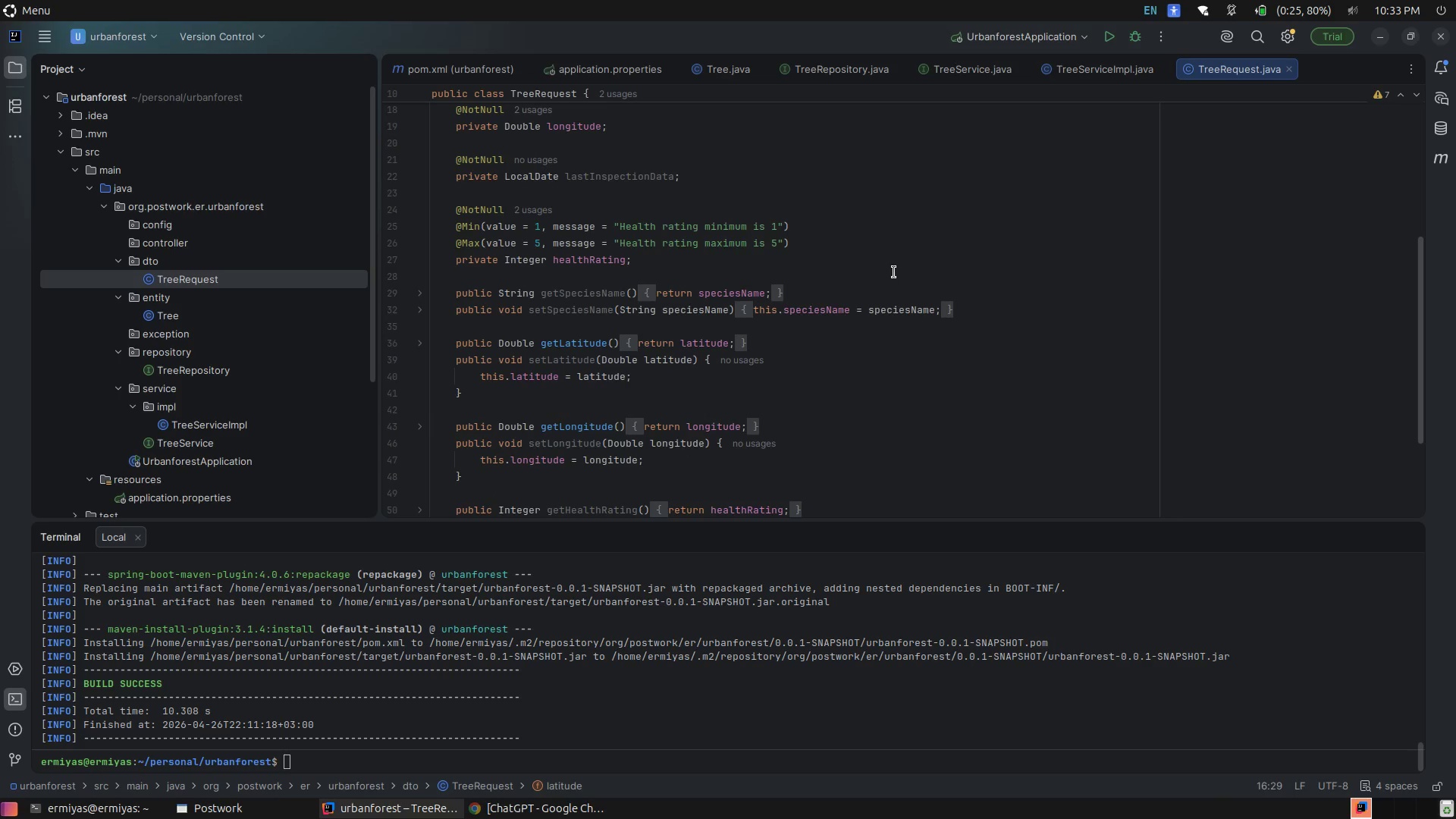 
left_click([894, 272])
 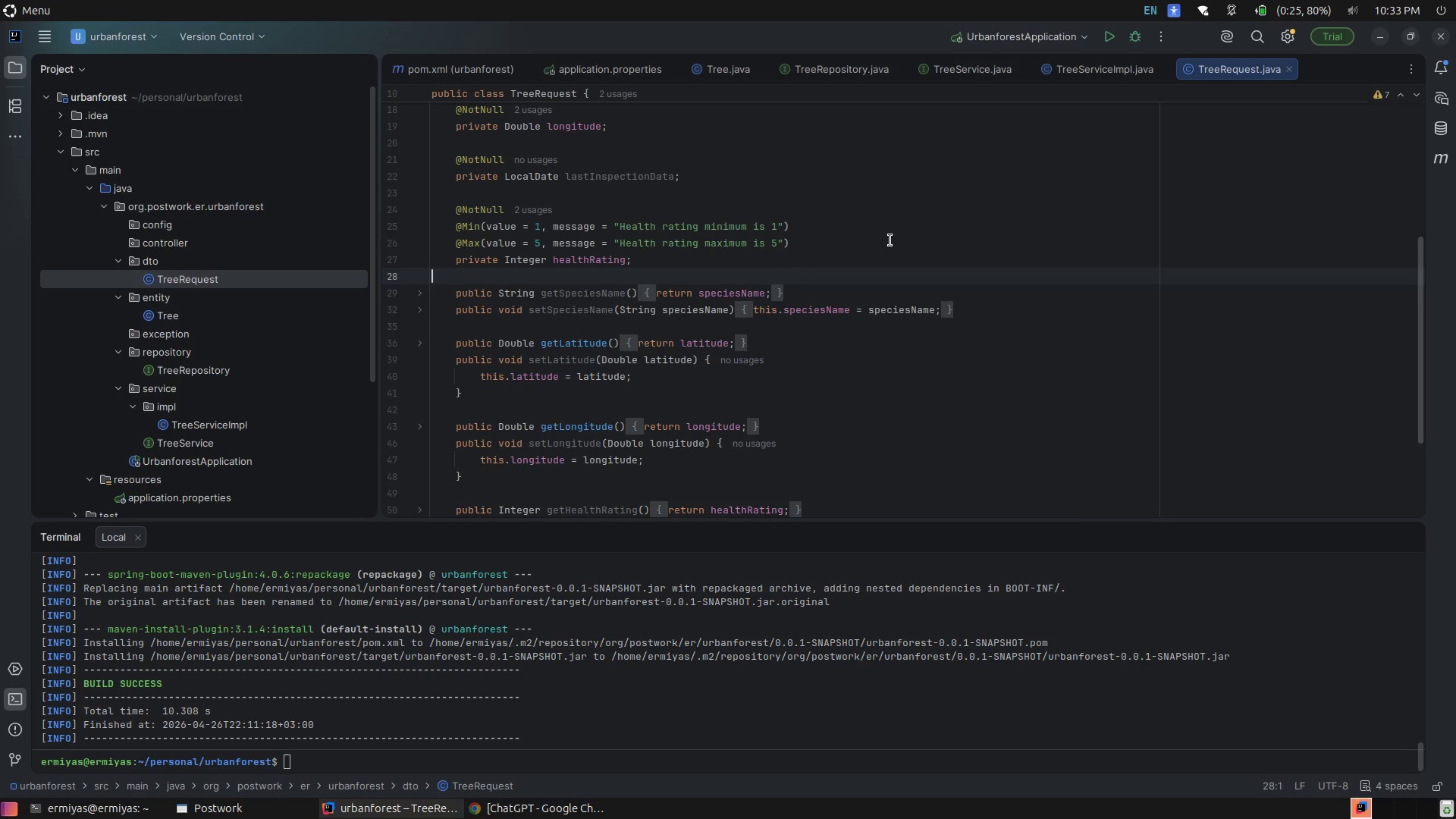 
left_click([890, 240])
 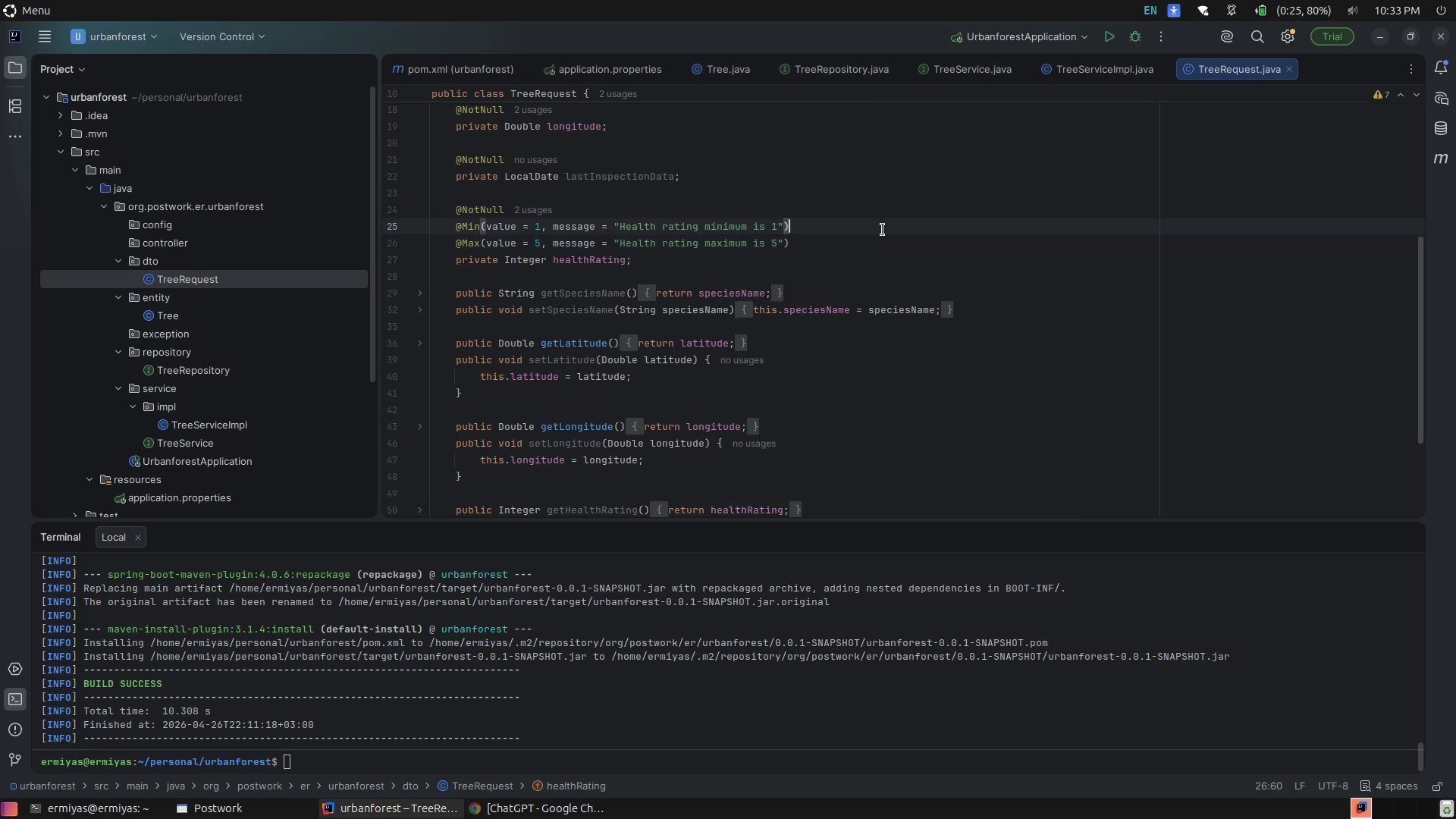 
left_click([883, 230])
 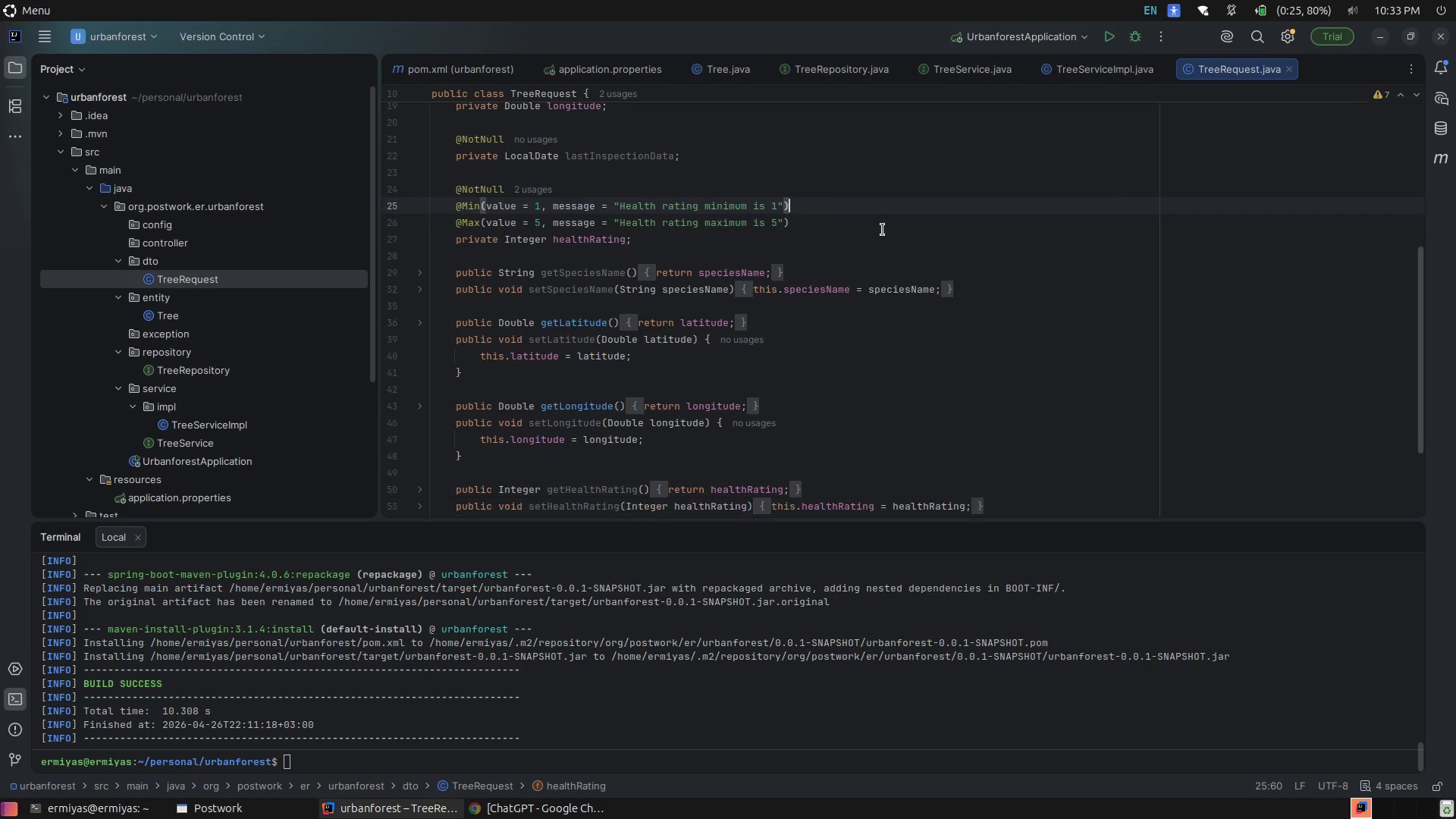 
scroll: coordinate [883, 230], scroll_direction: down, amount: 2.0
 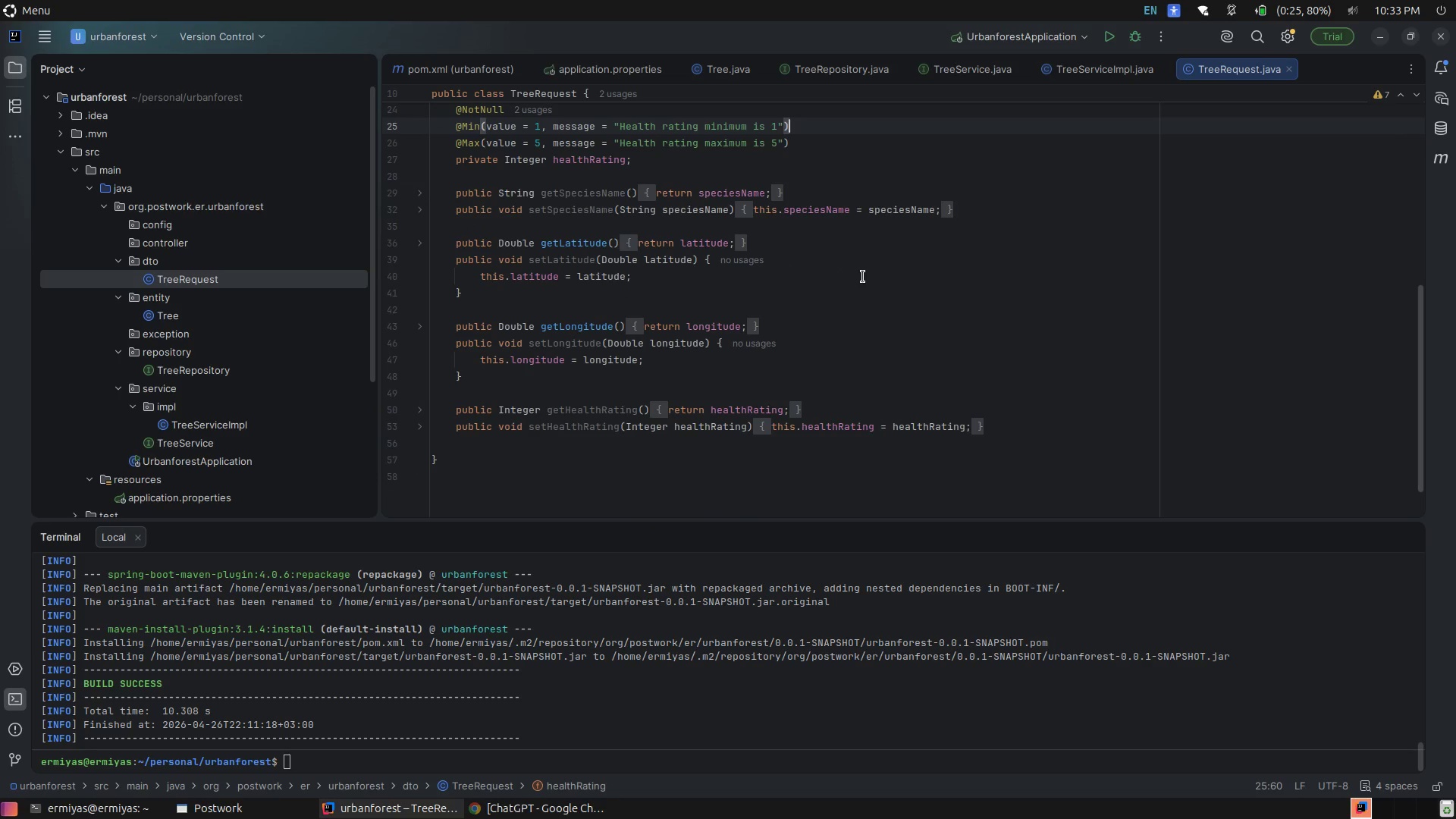 
left_click([863, 277])
 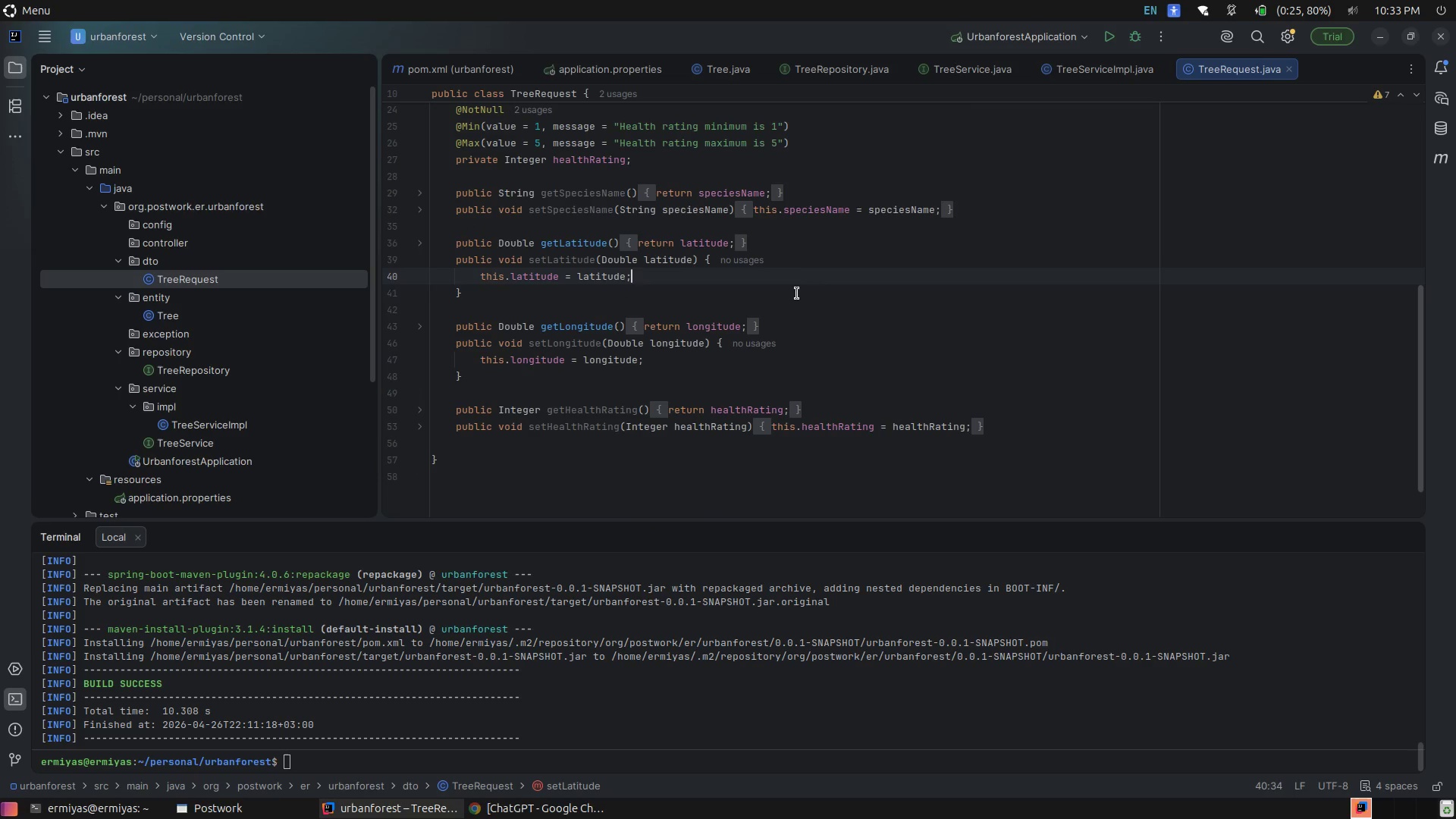 
left_click([797, 293])
 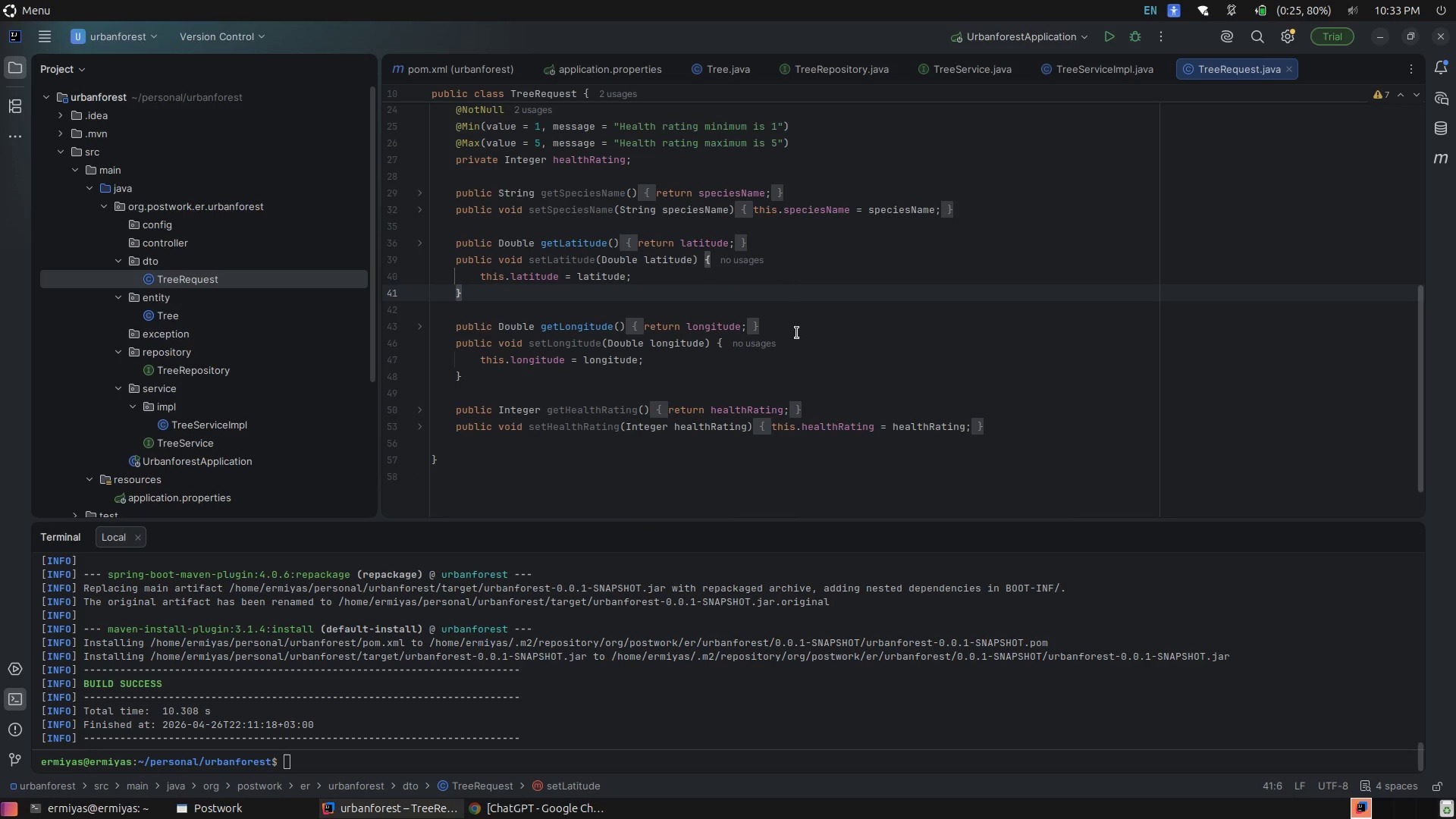 
left_click([797, 333])
 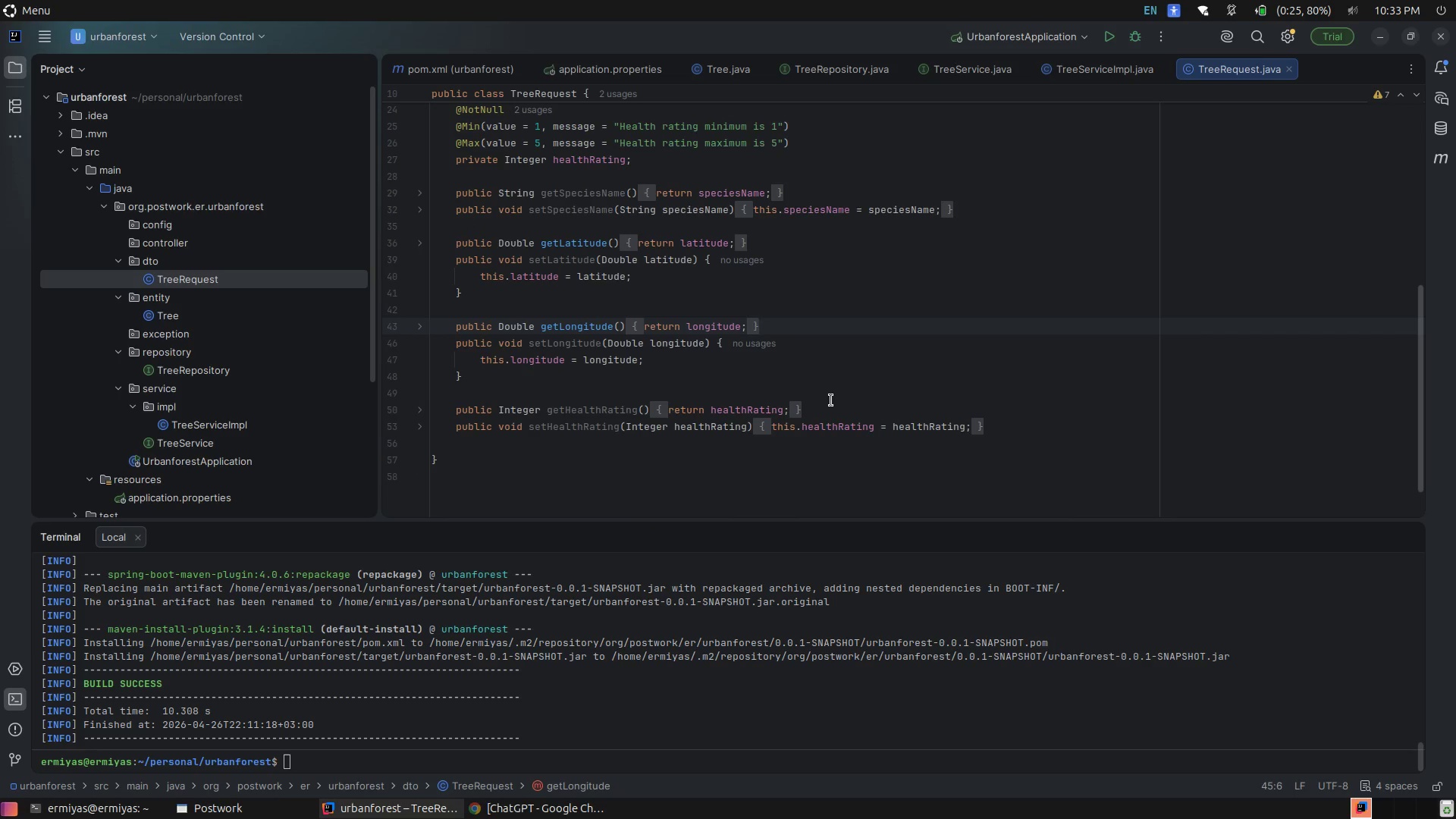 
left_click([828, 406])
 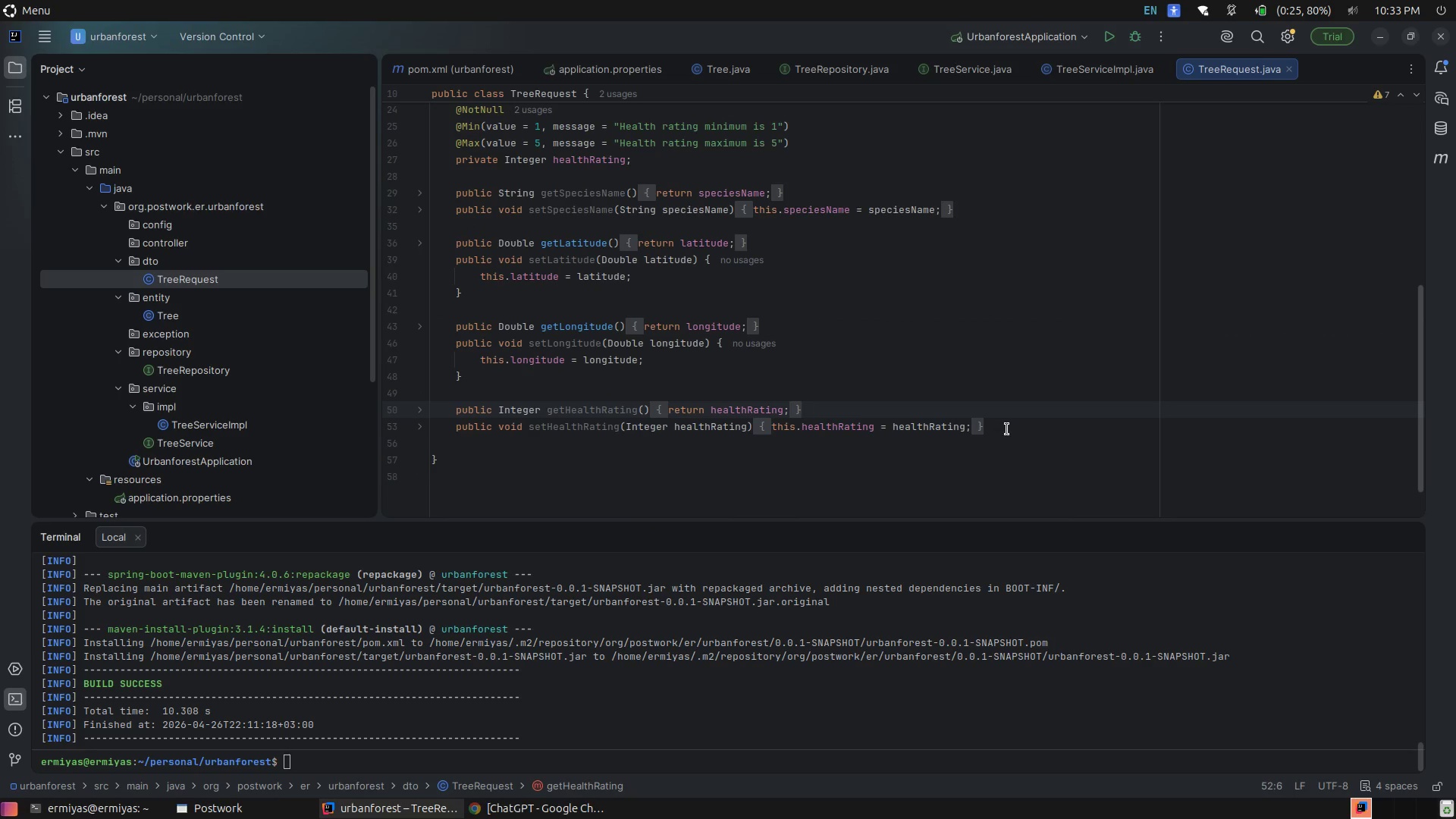 
left_click([1007, 429])
 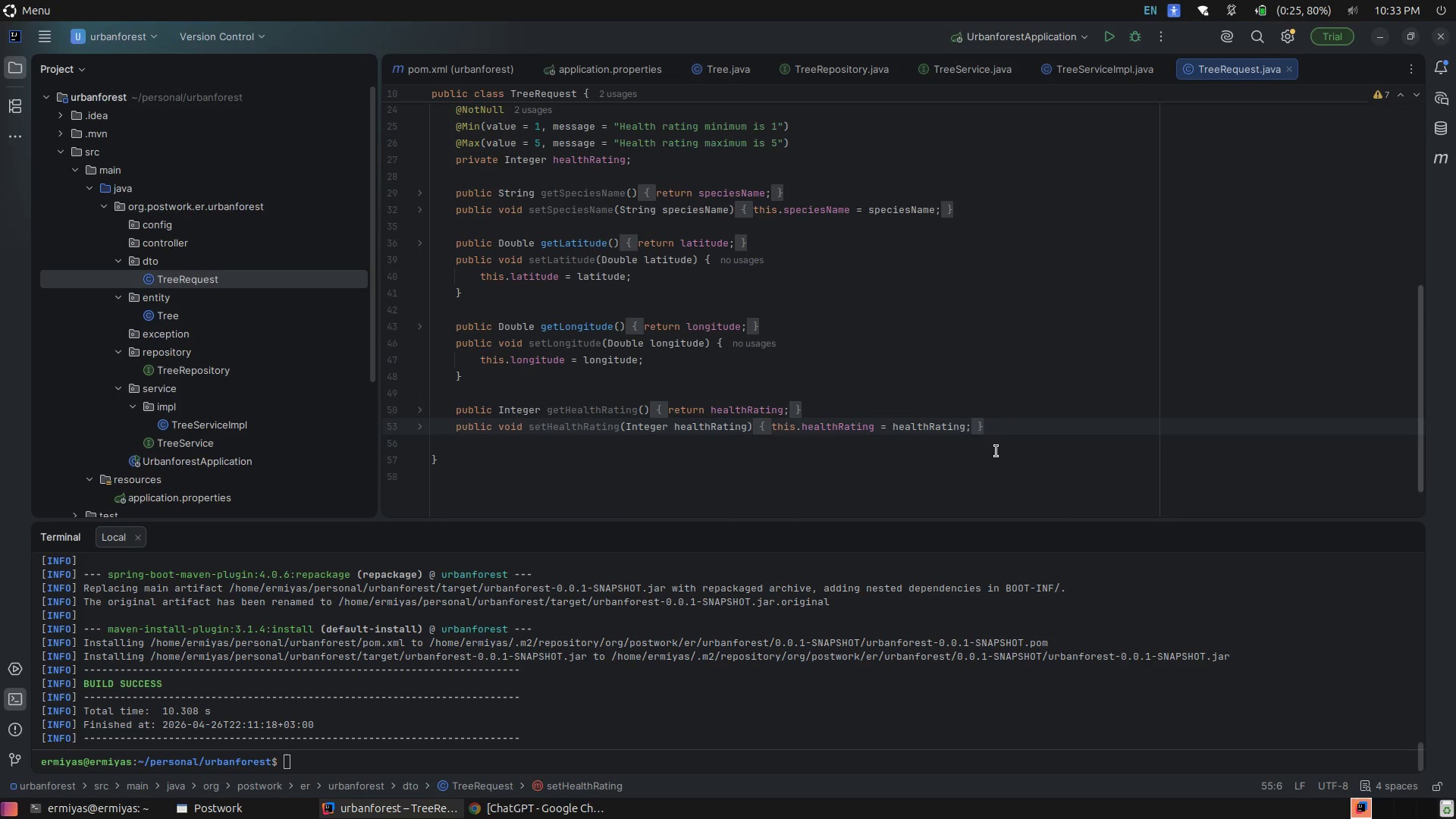 
left_click([996, 451])
 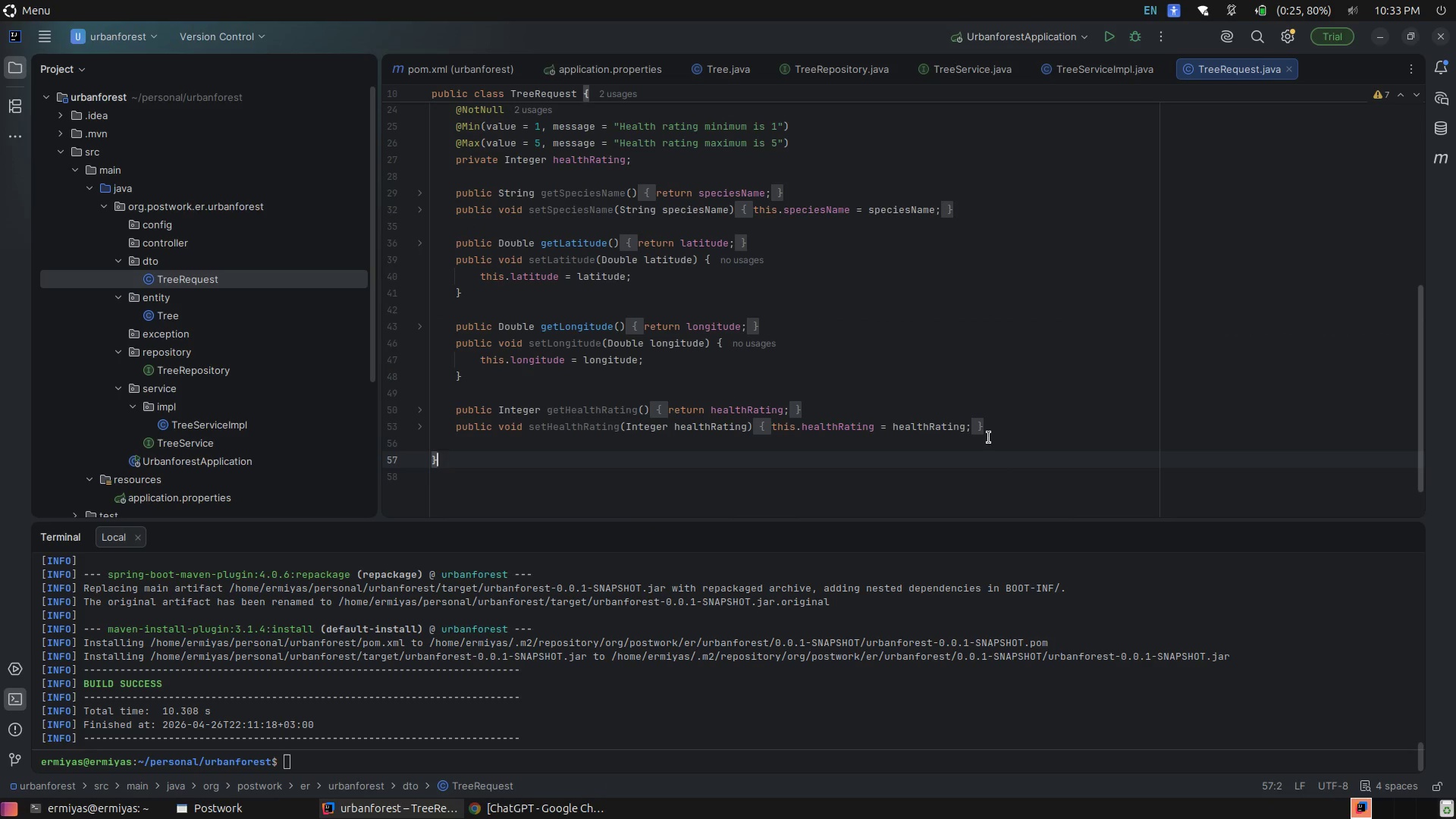 
scroll: coordinate [976, 389], scroll_direction: up, amount: 4.0
 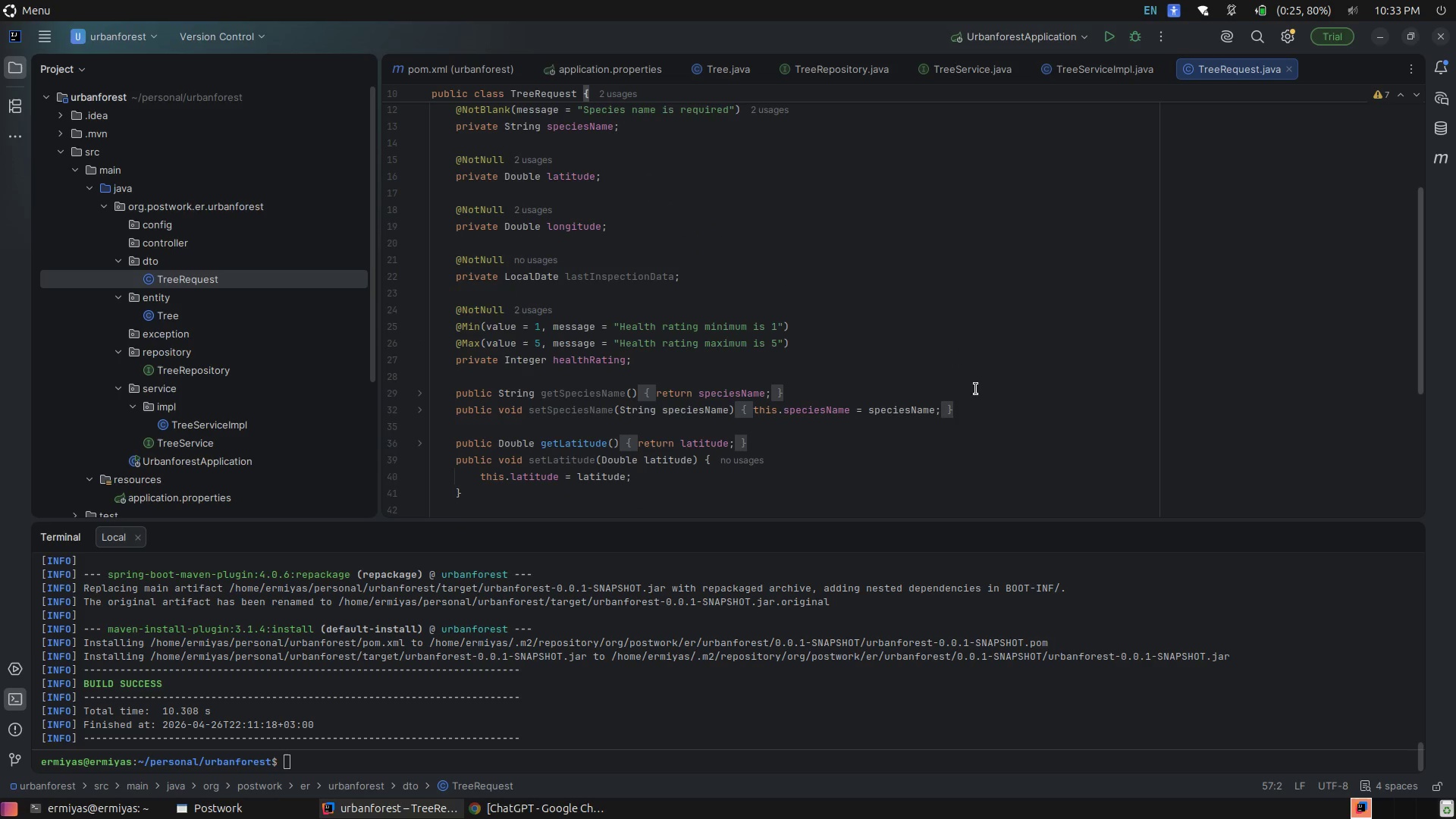 
left_click([992, 357])
 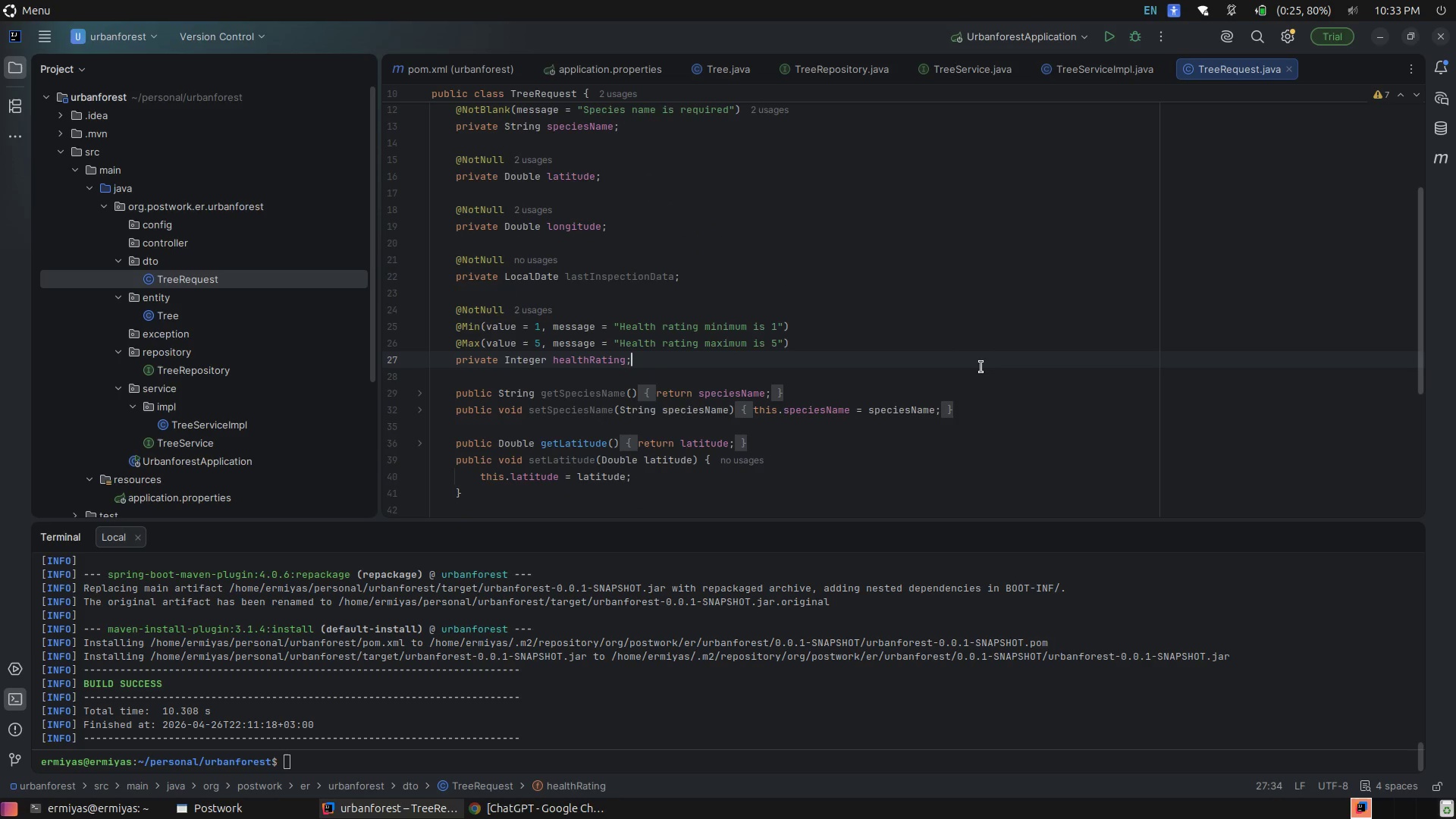 
left_click([981, 367])
 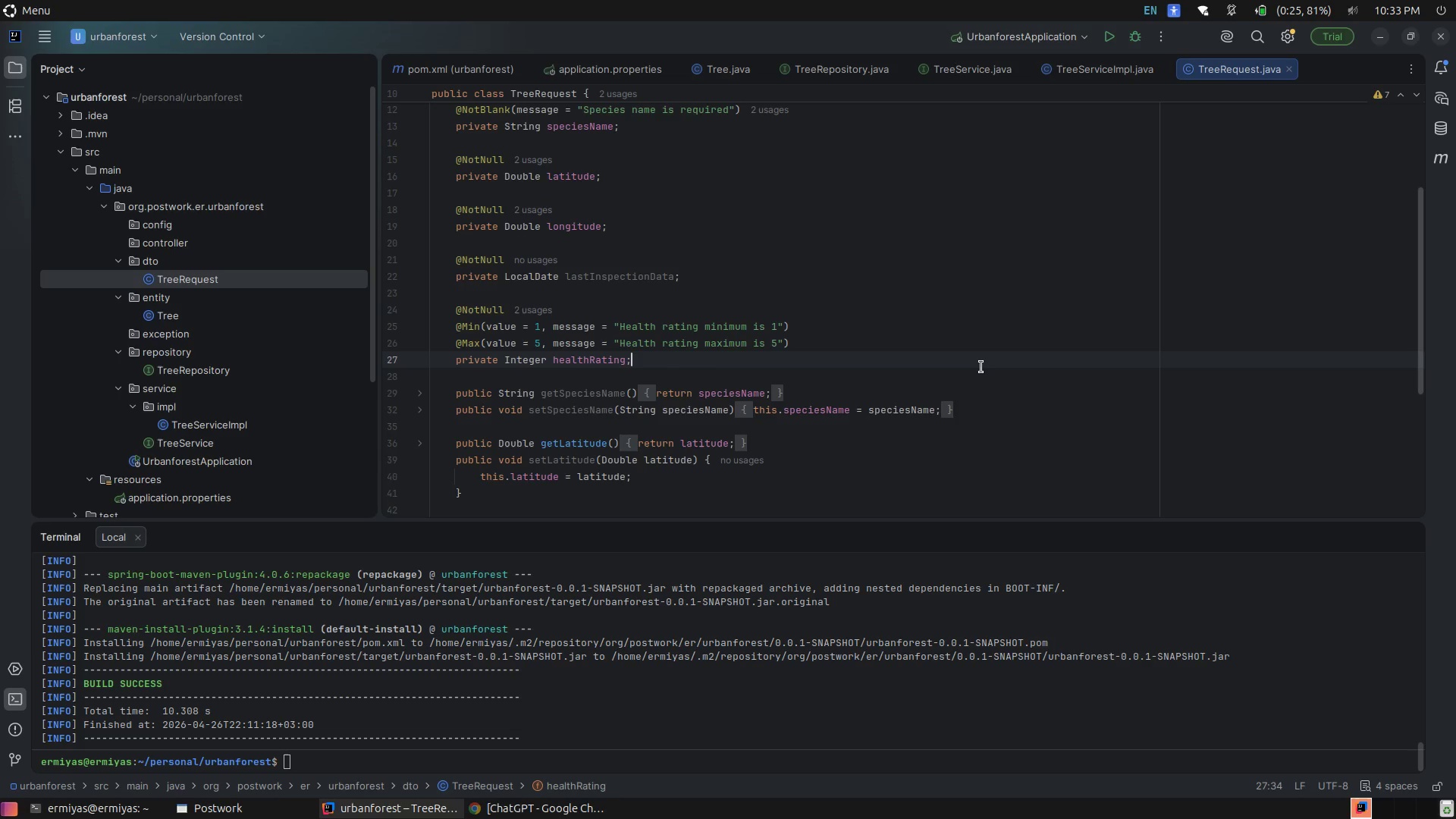 
wait(14.22)
 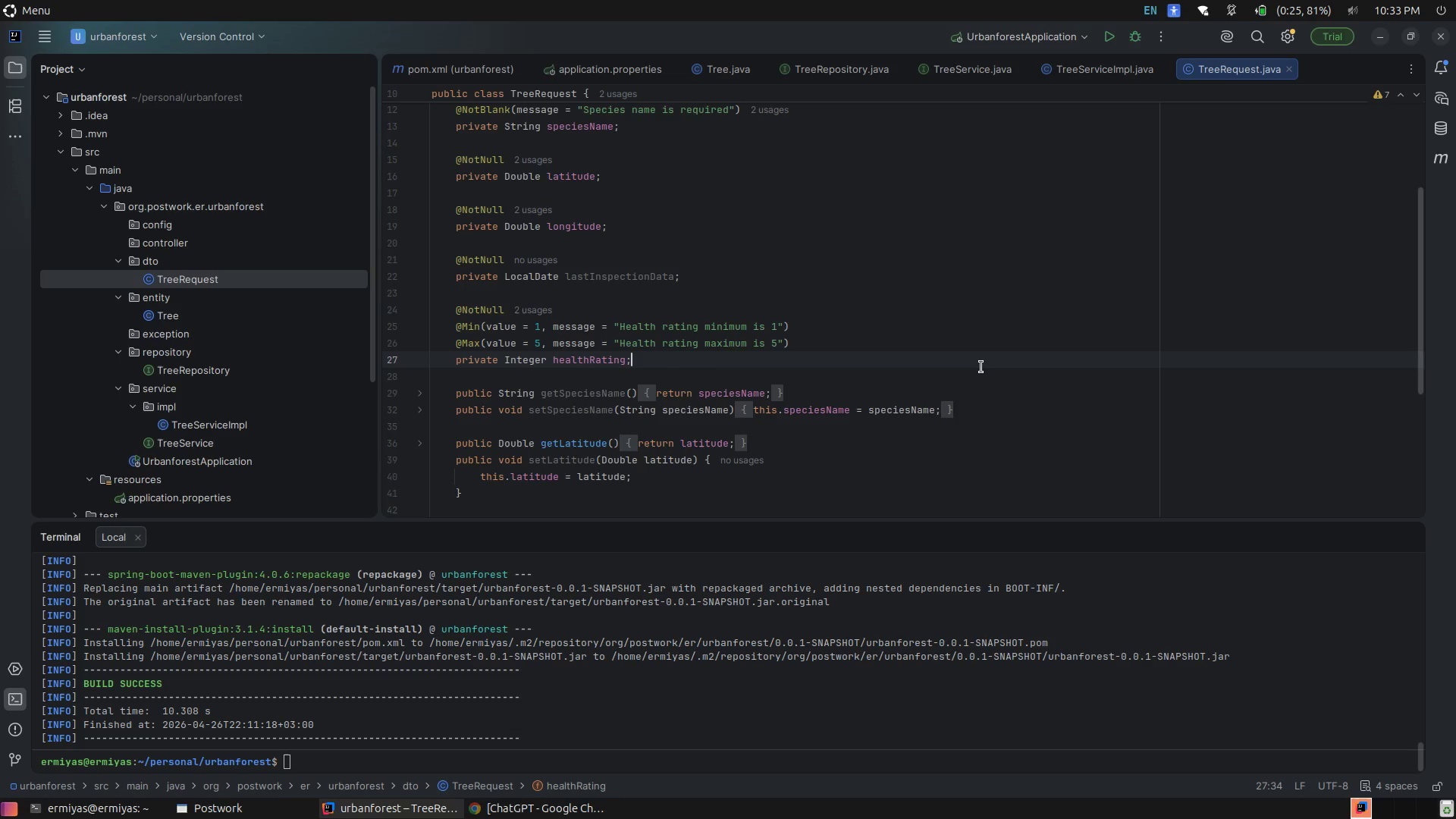 
left_click([981, 367])
 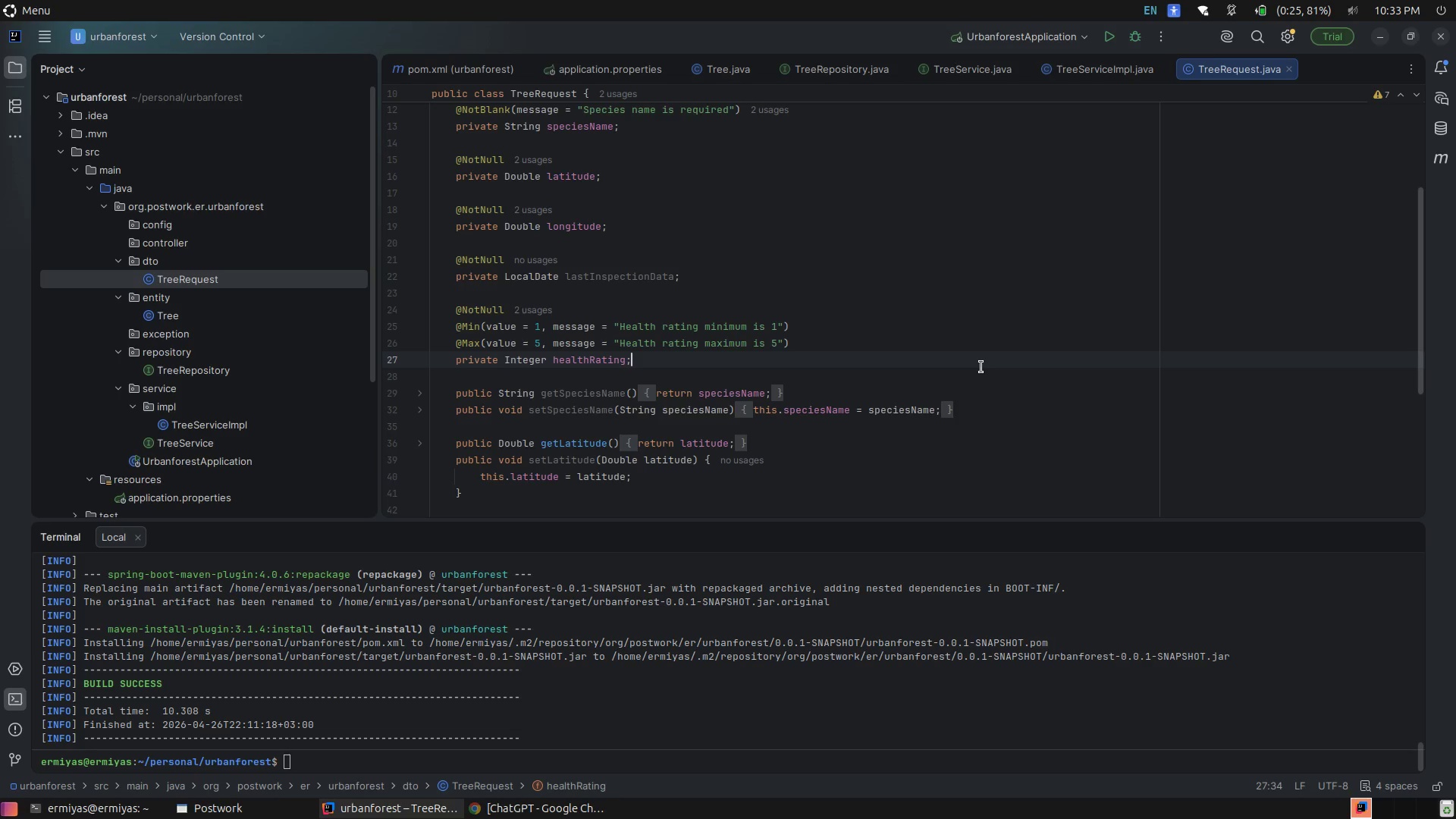 
wait(10.88)
 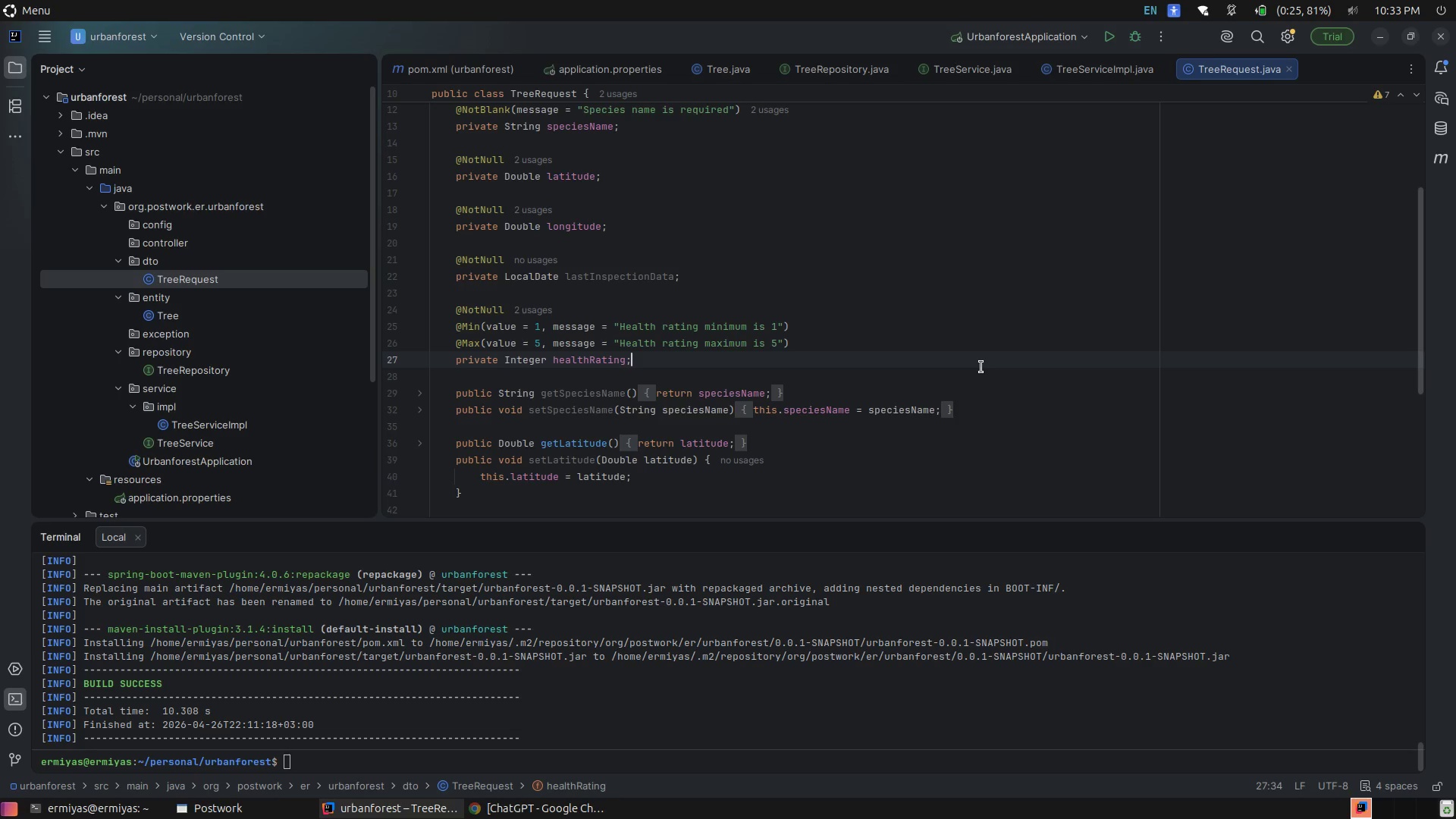 
scroll: coordinate [975, 369], scroll_direction: down, amount: 6.0
 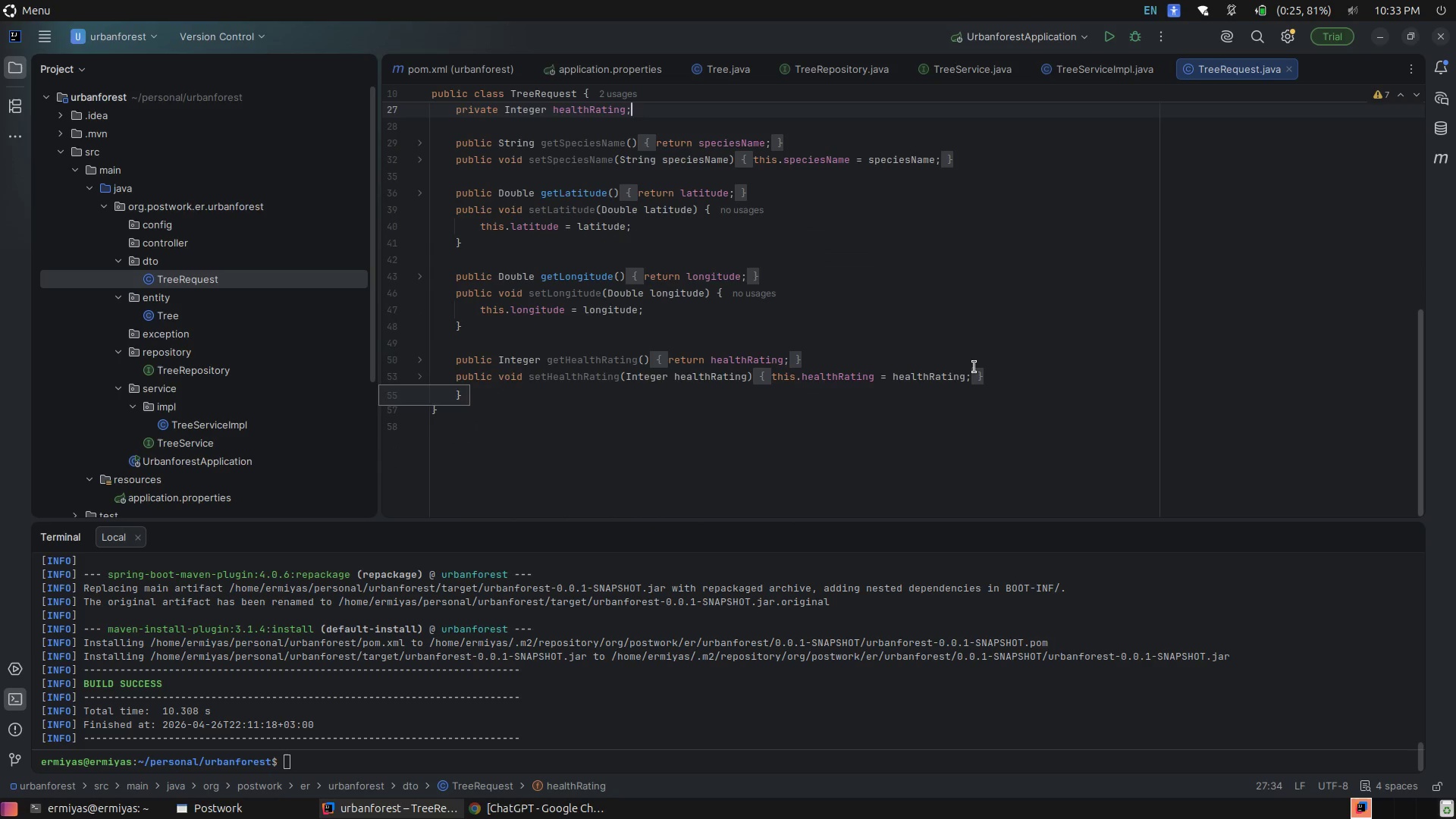 
scroll: coordinate [974, 367], scroll_direction: up, amount: 1.0
 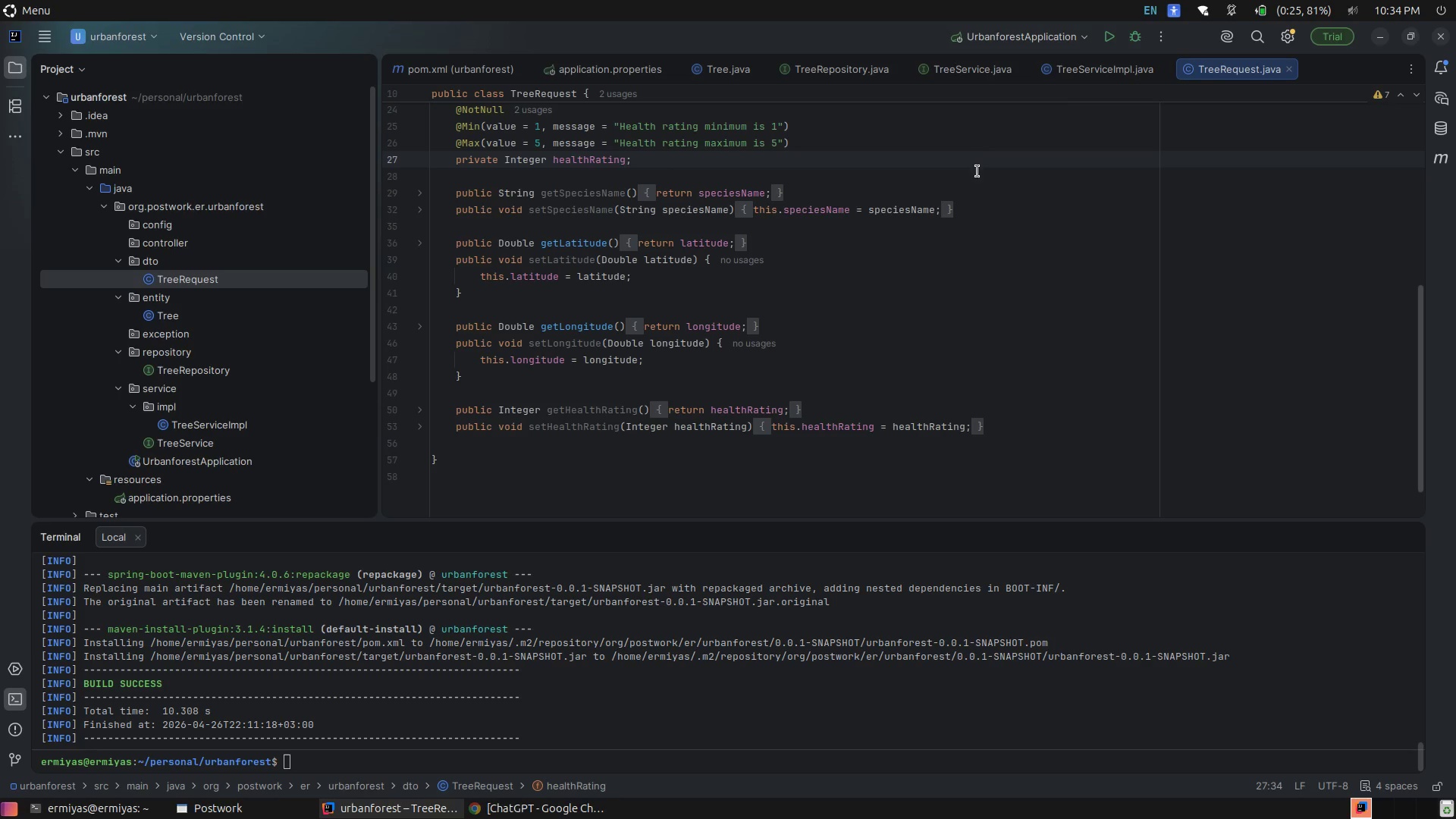 
wait(37.69)
 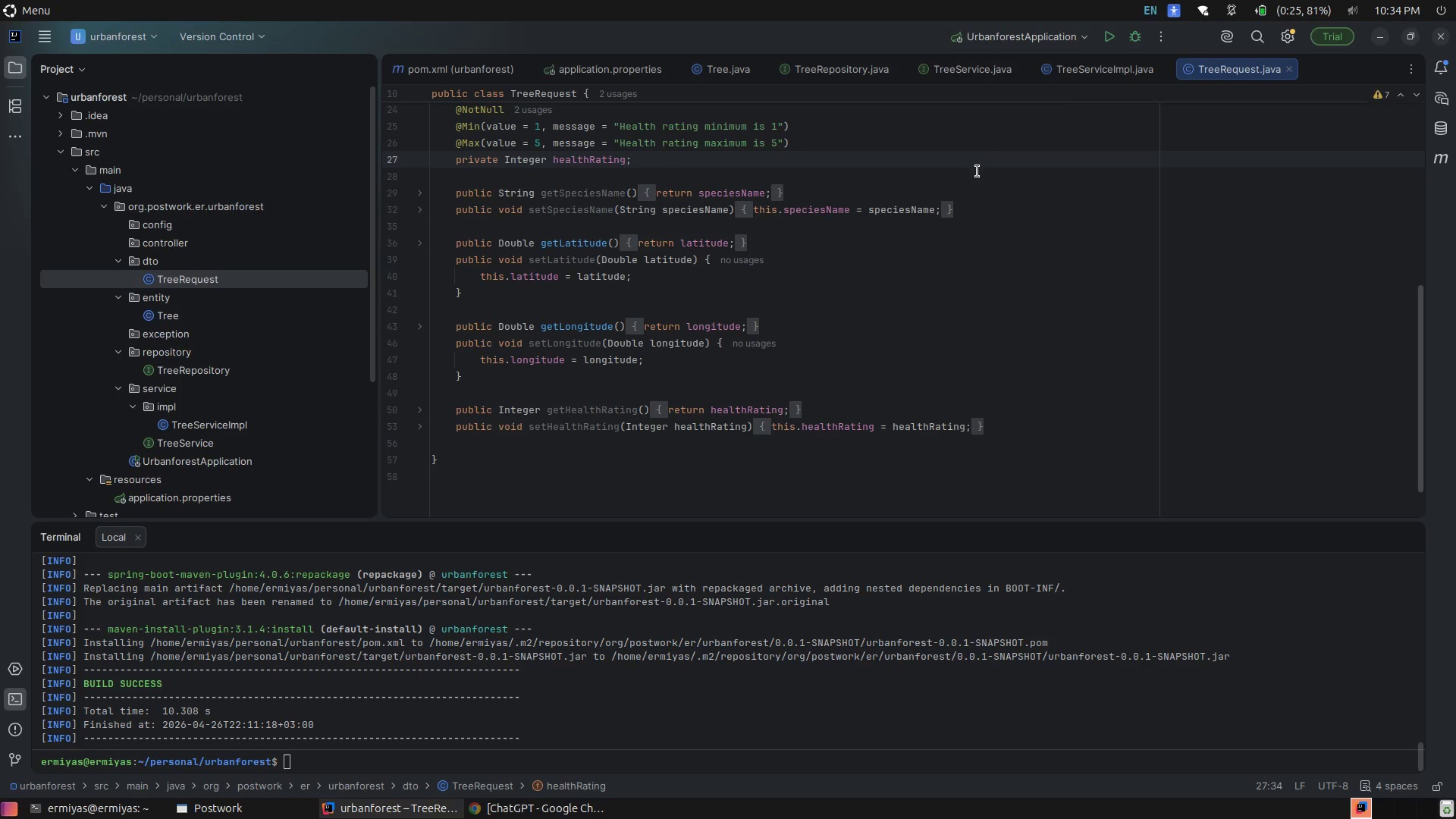 
left_click([884, 278])
 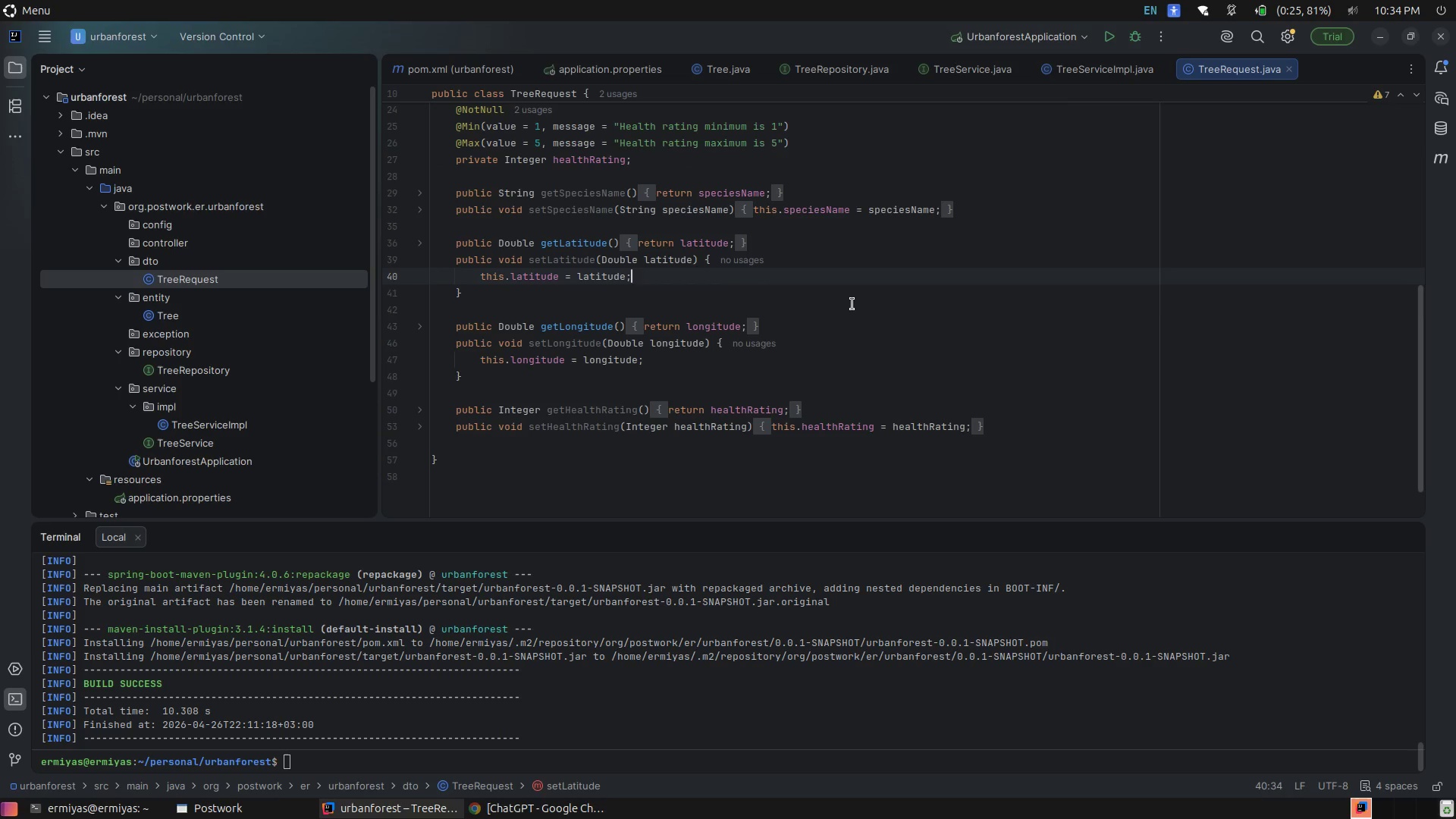 
left_click([852, 304])
 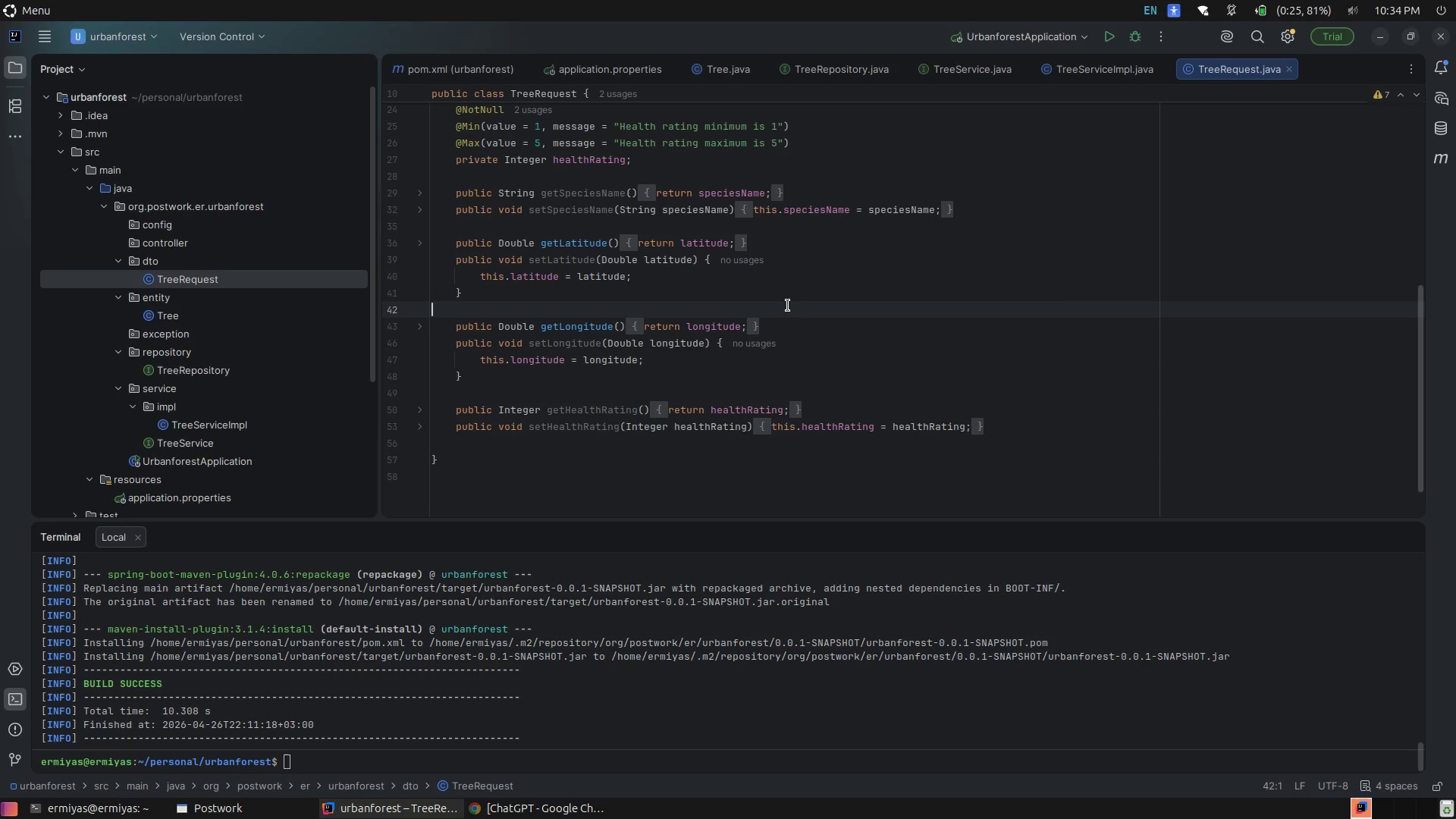 
scroll: coordinate [864, 276], scroll_direction: down, amount: 4.0
 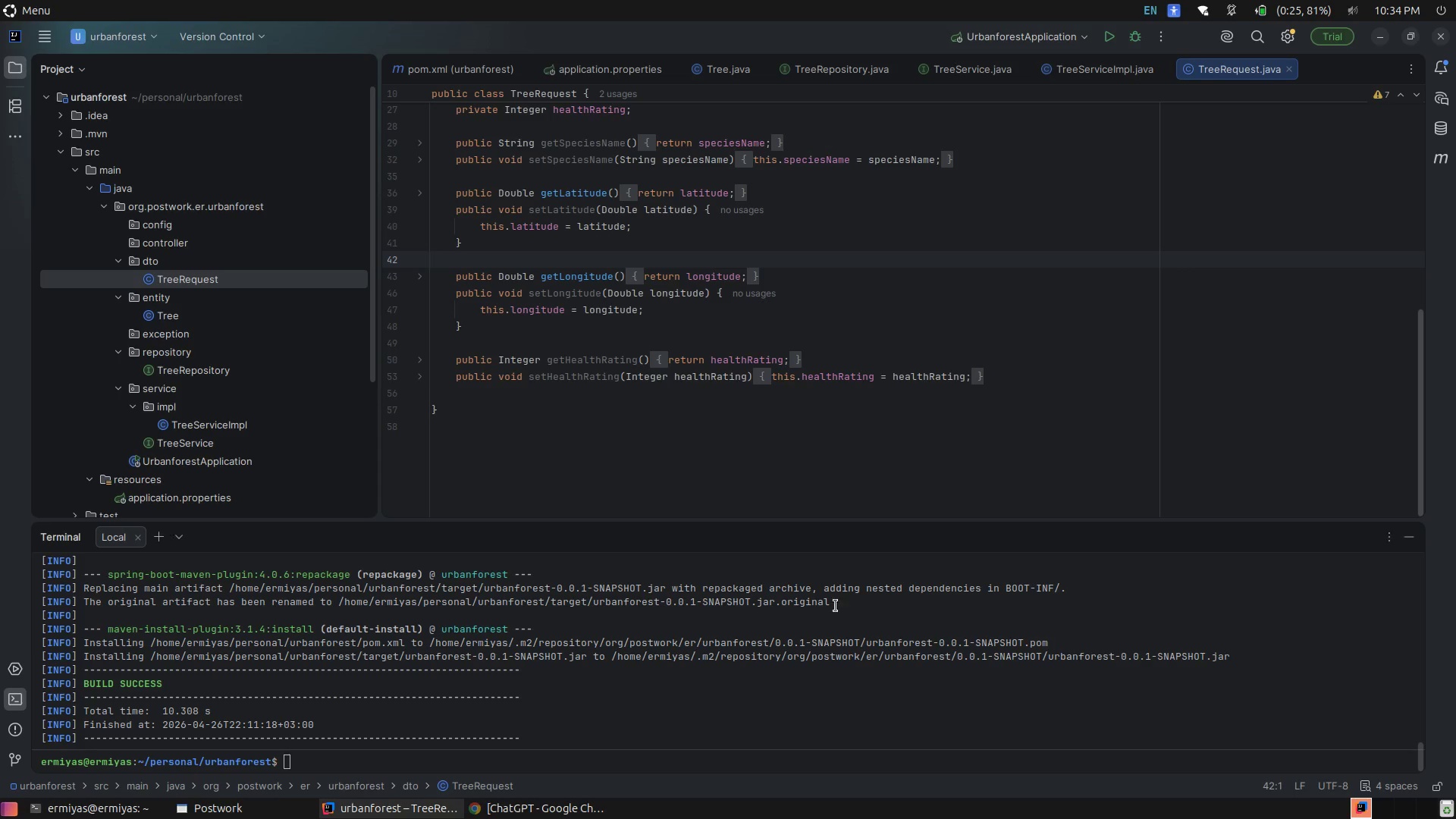 
wait(14.6)
 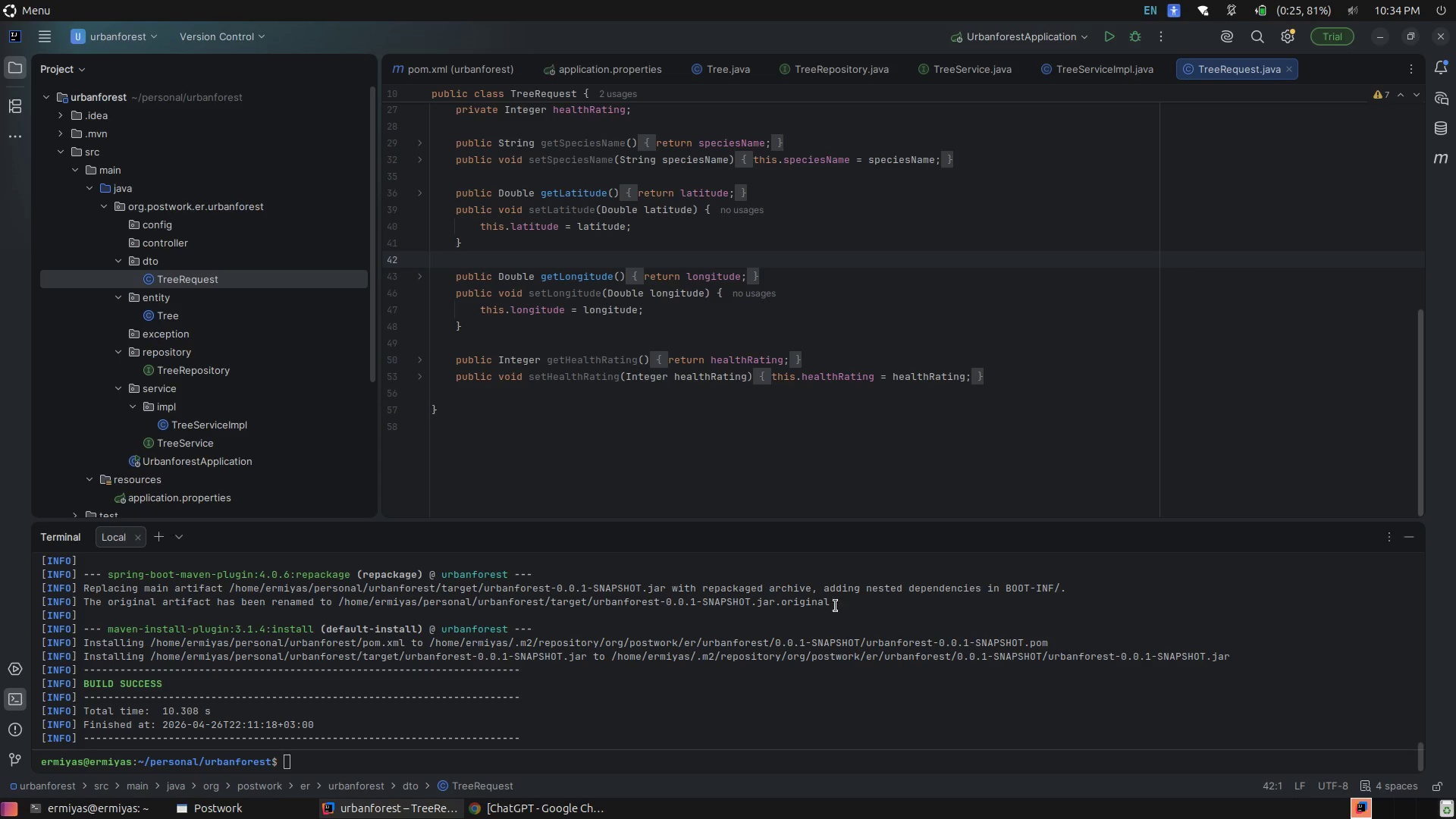 
left_click([263, 818])